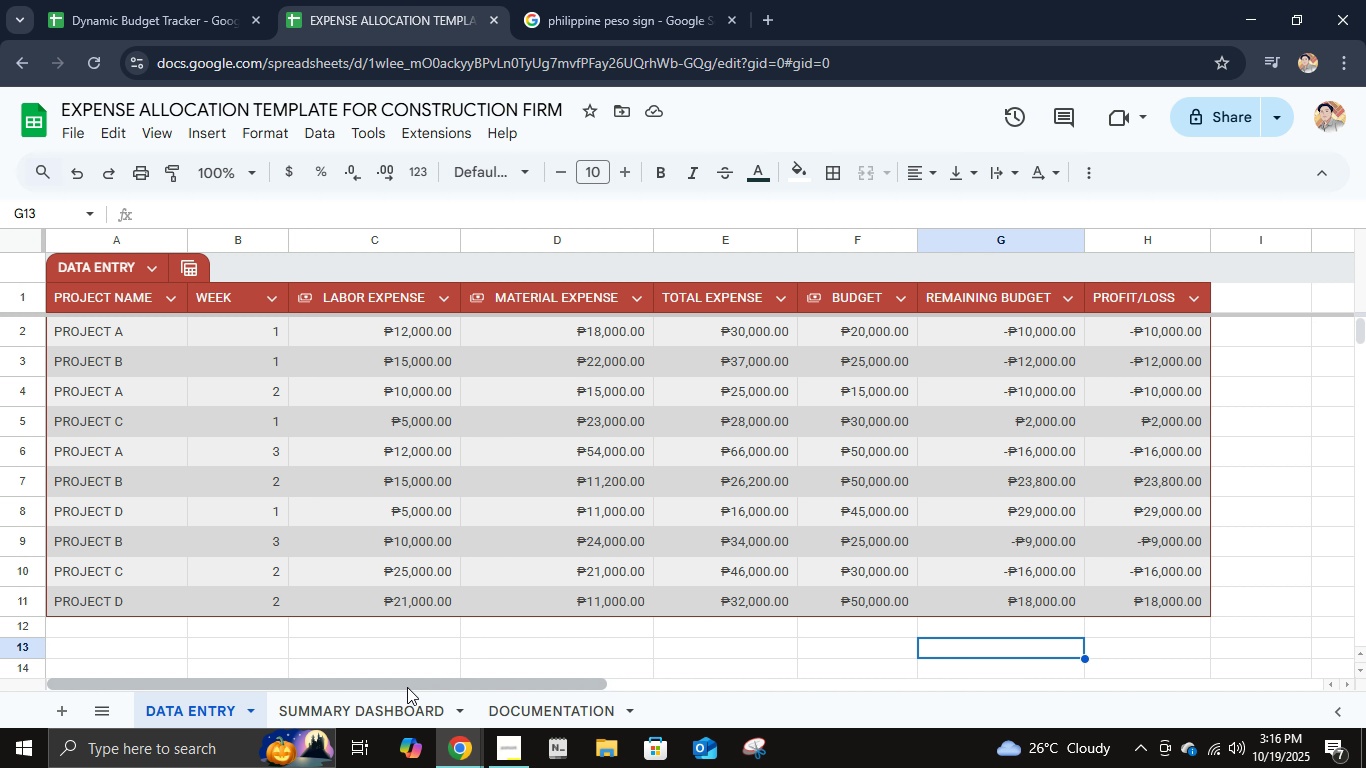 
wait(14.89)
 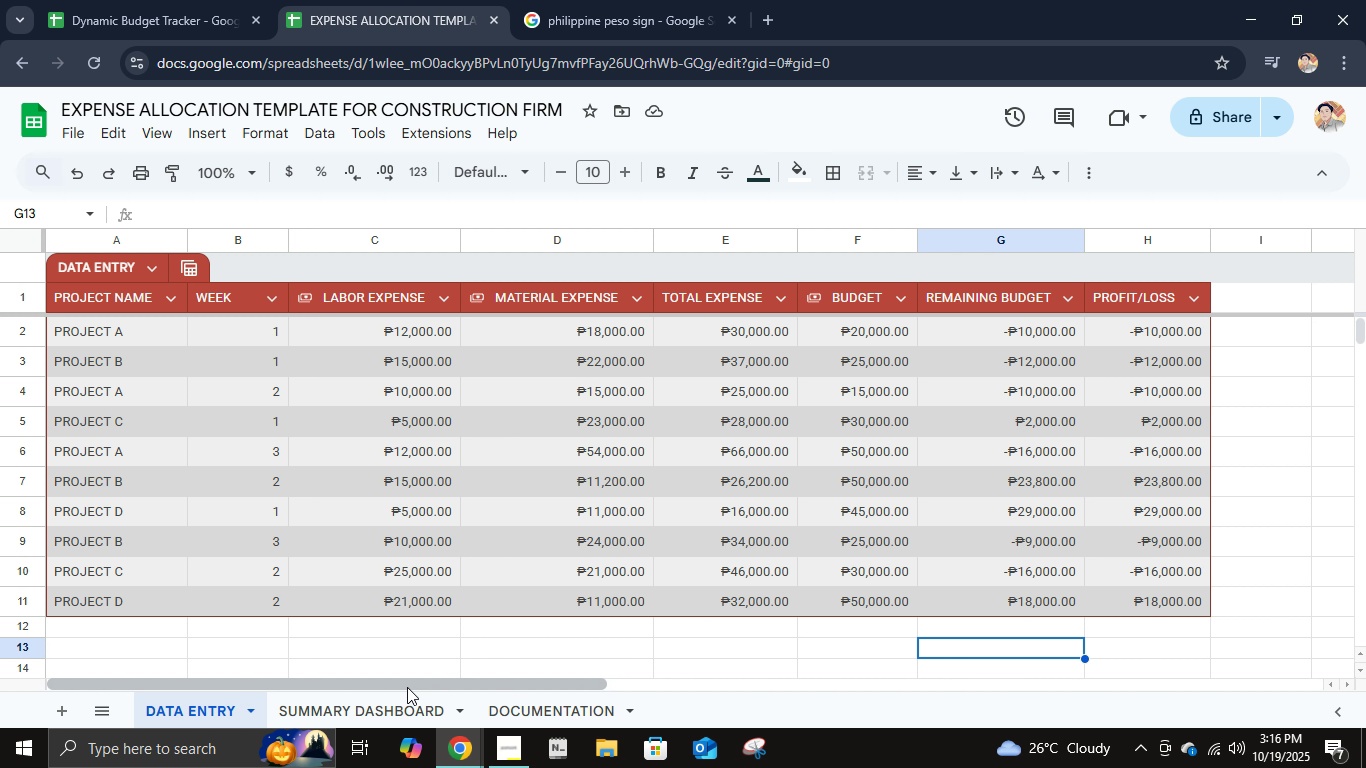 
left_click([354, 719])
 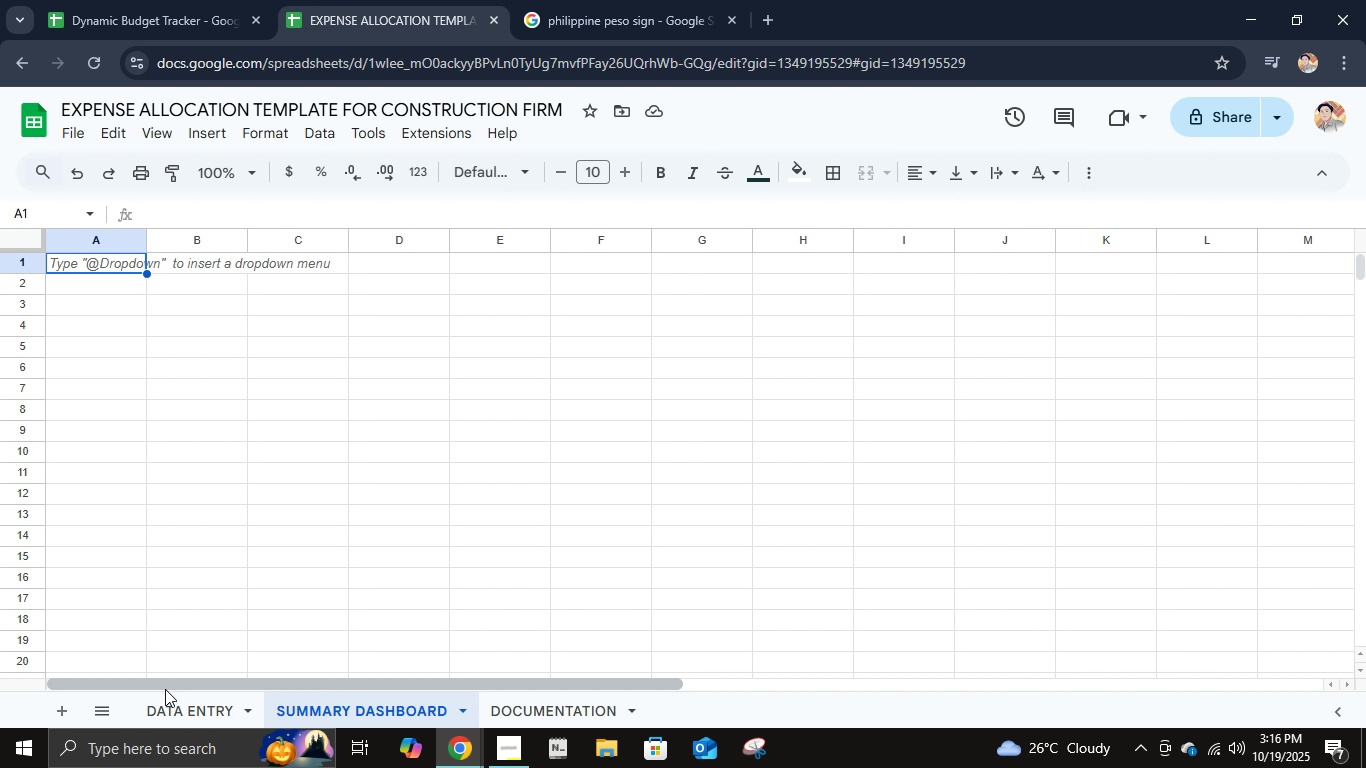 
left_click([163, 716])
 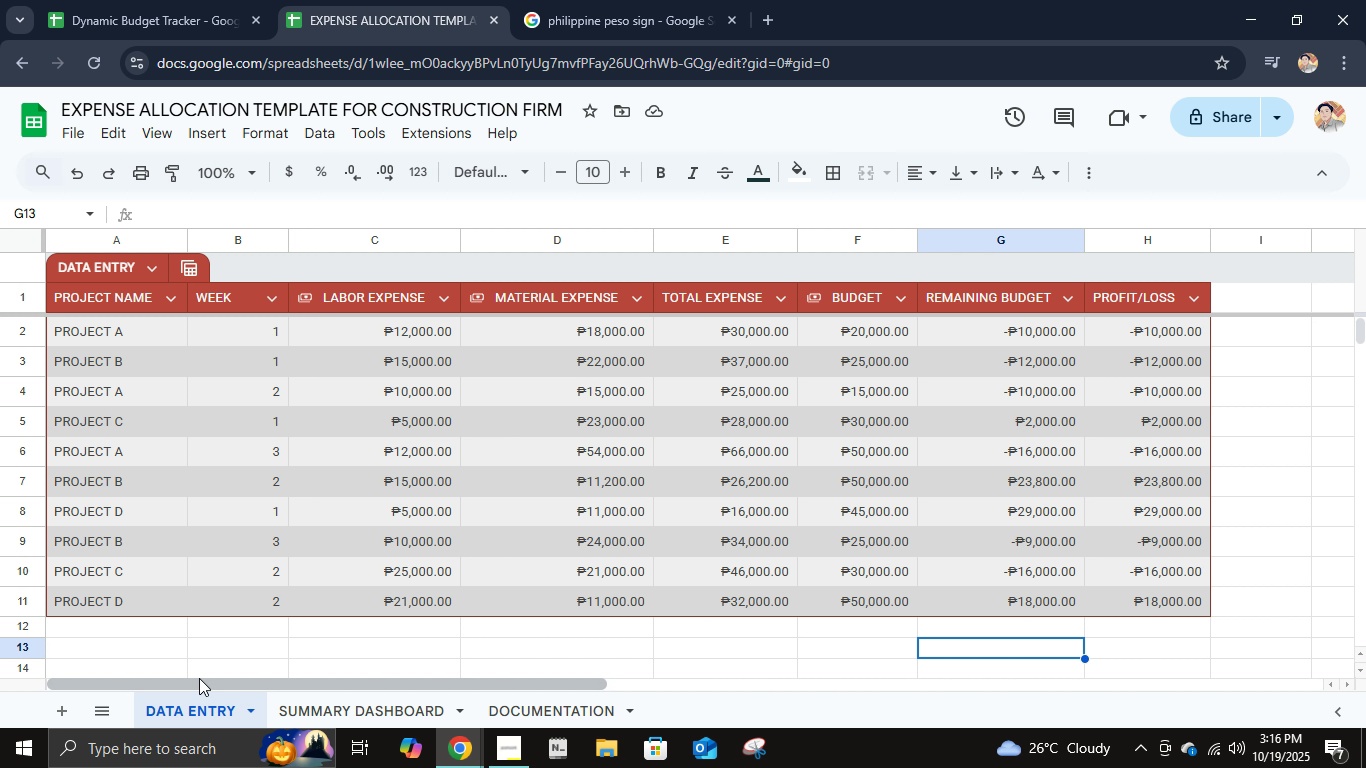 
wait(15.85)
 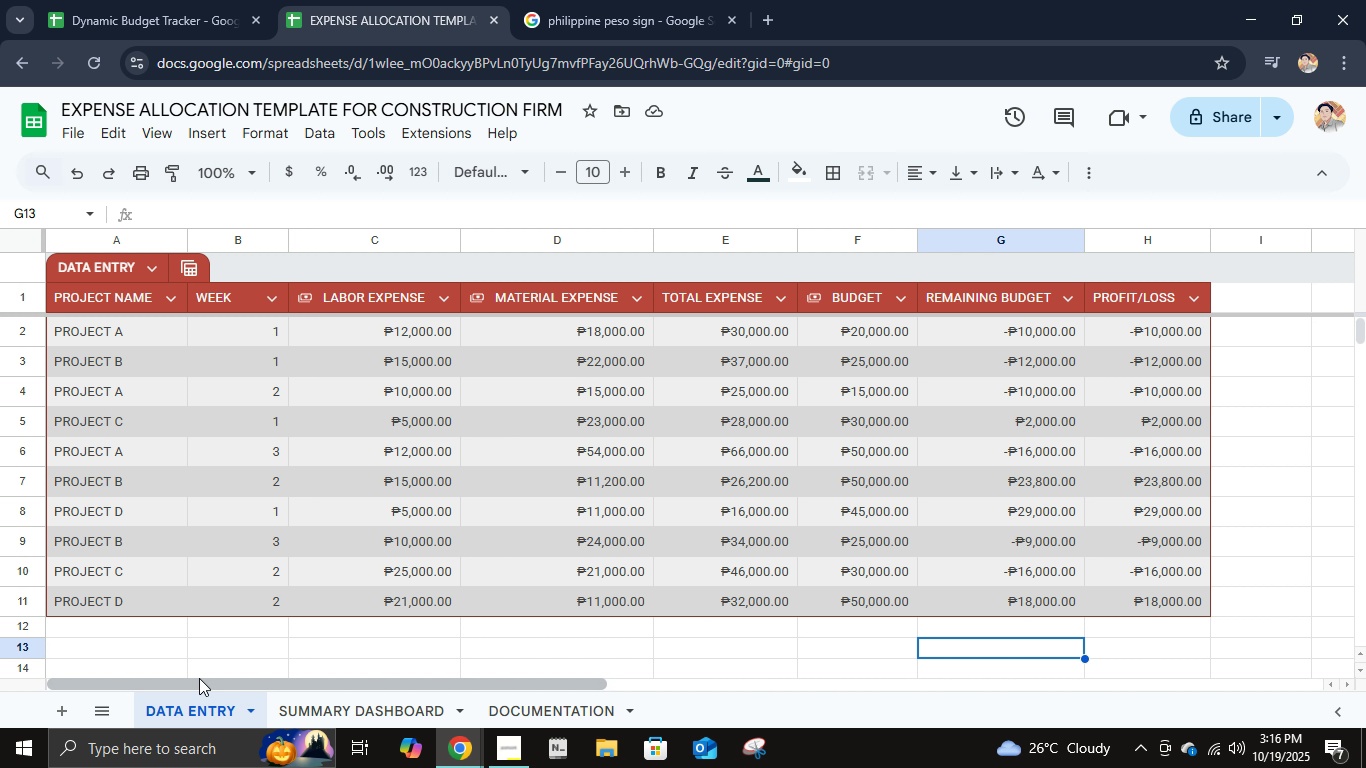 
left_click([264, 143])
 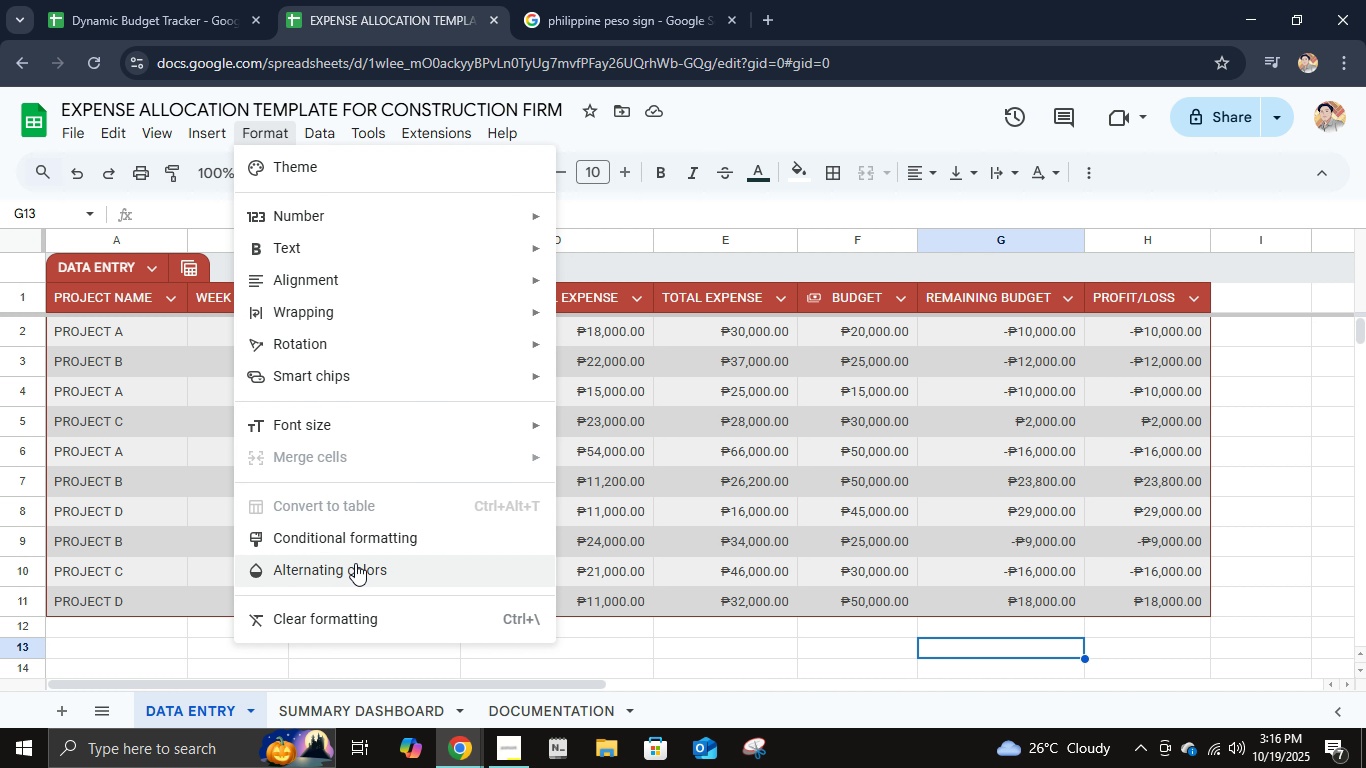 
left_click([358, 546])
 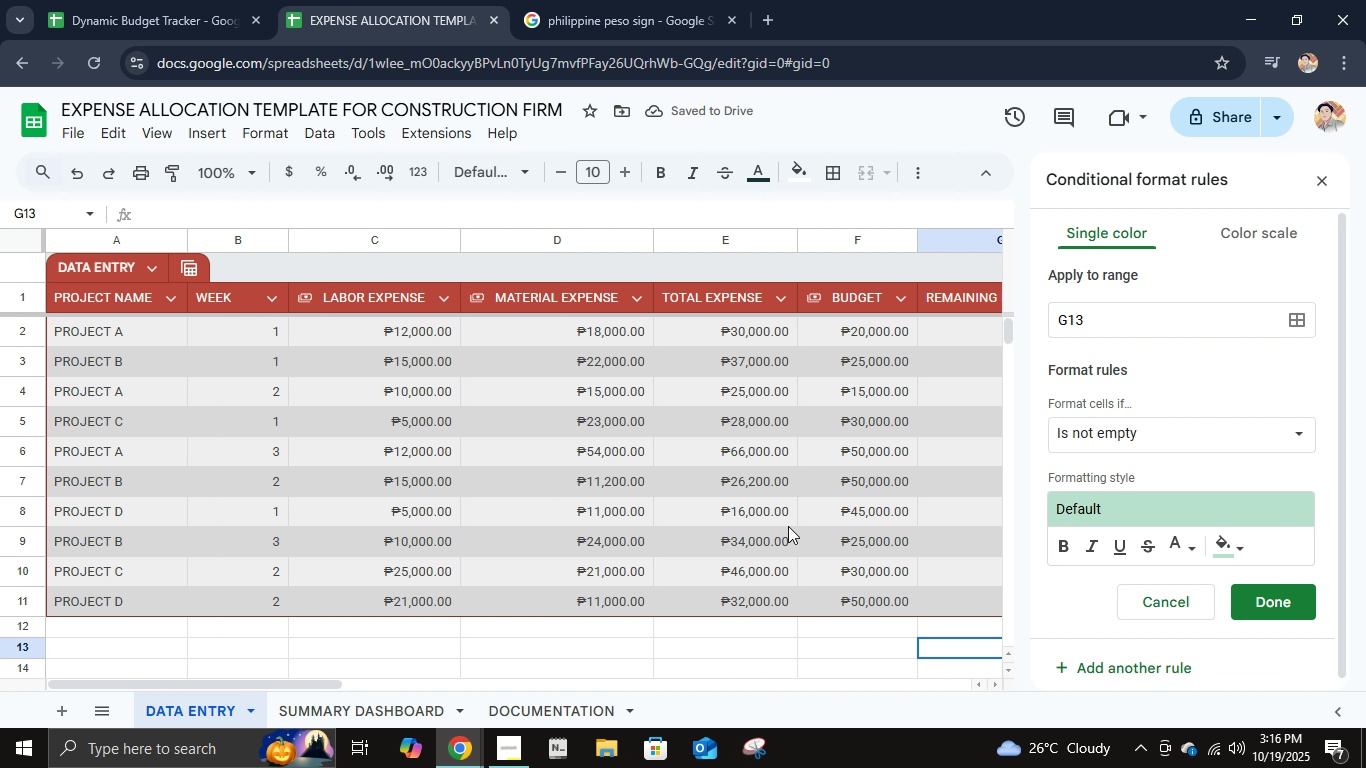 
wait(5.23)
 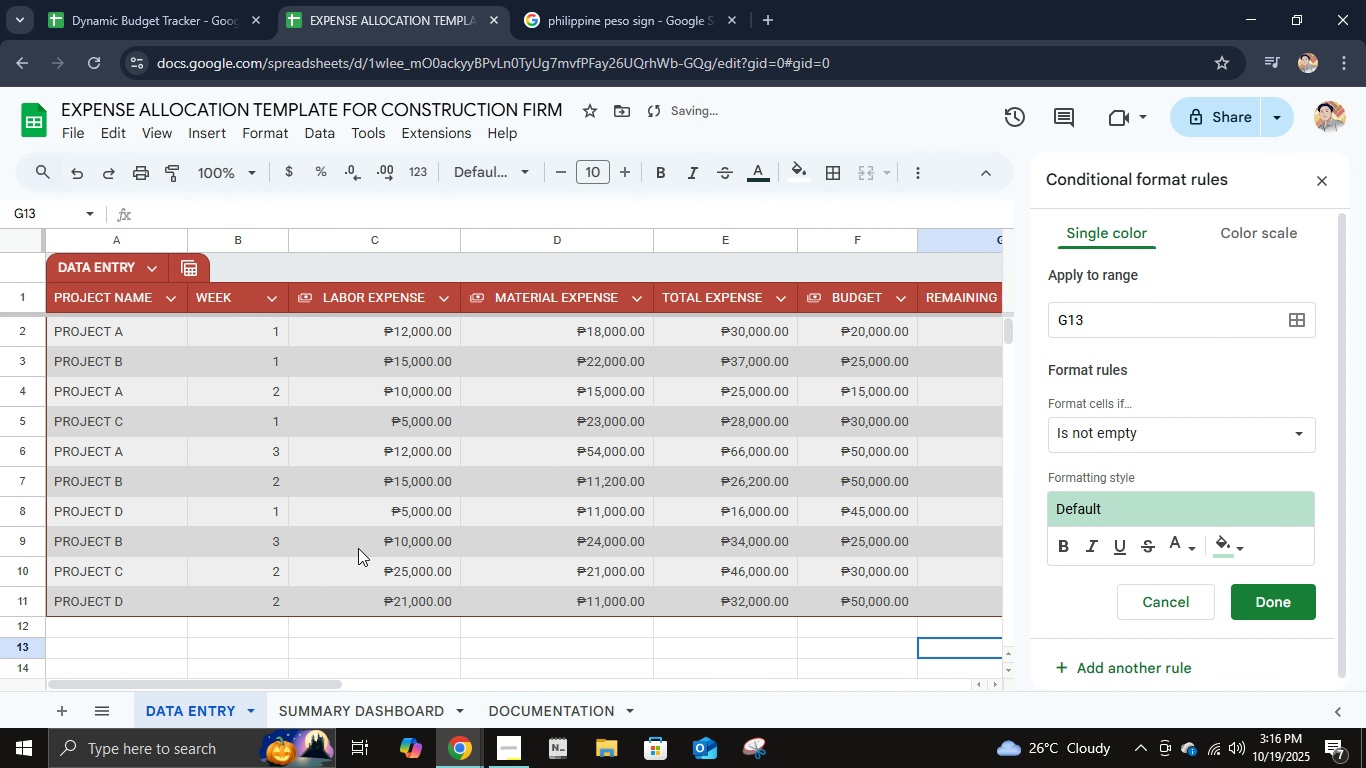 
left_click([1239, 326])
 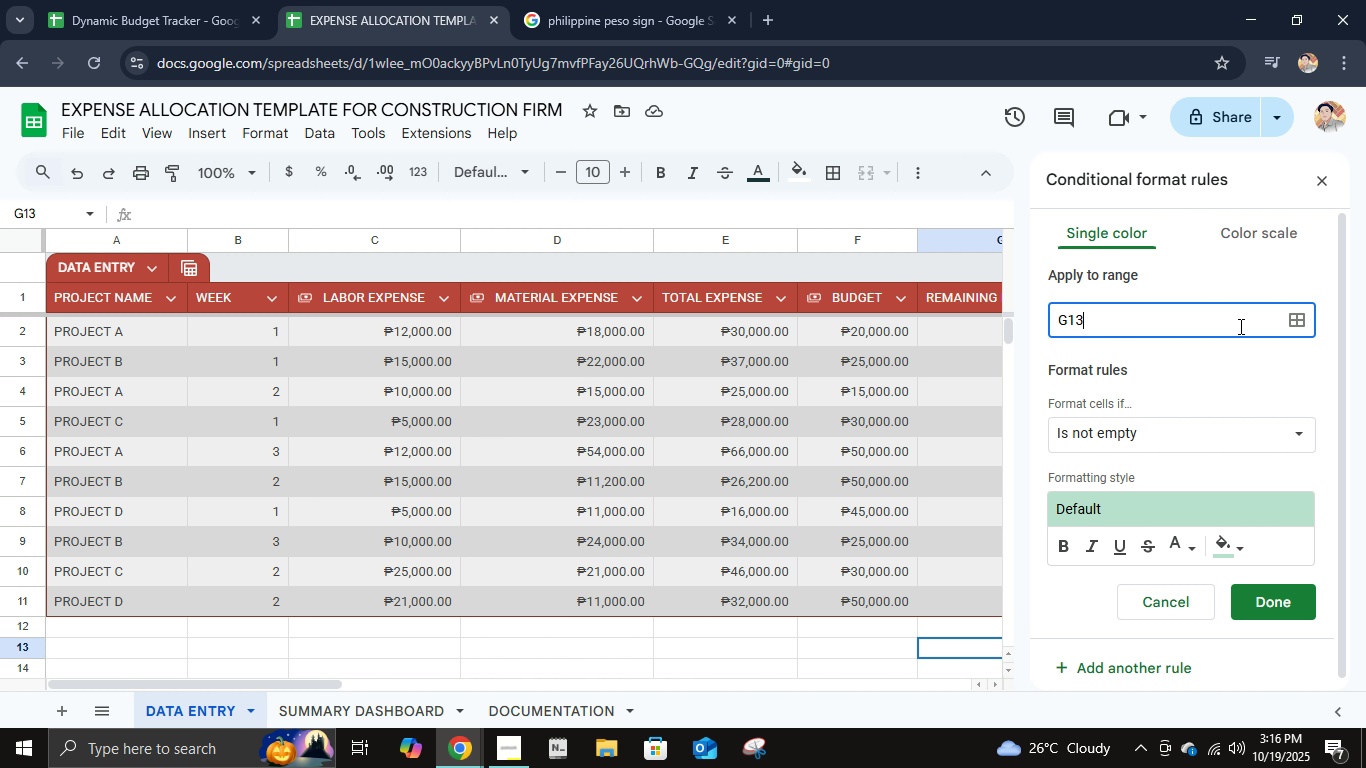 
wait(9.04)
 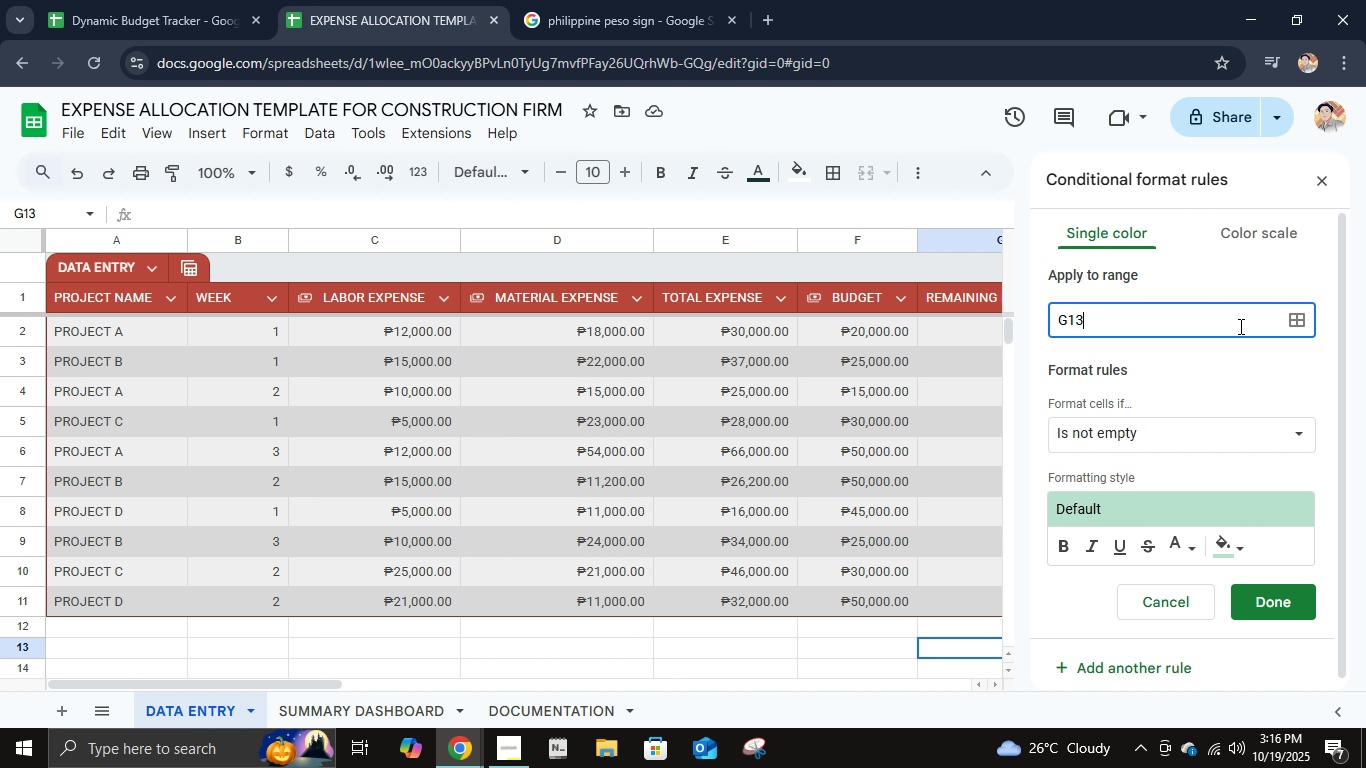 
left_click_drag(start_coordinate=[1128, 315], to_coordinate=[963, 301])
 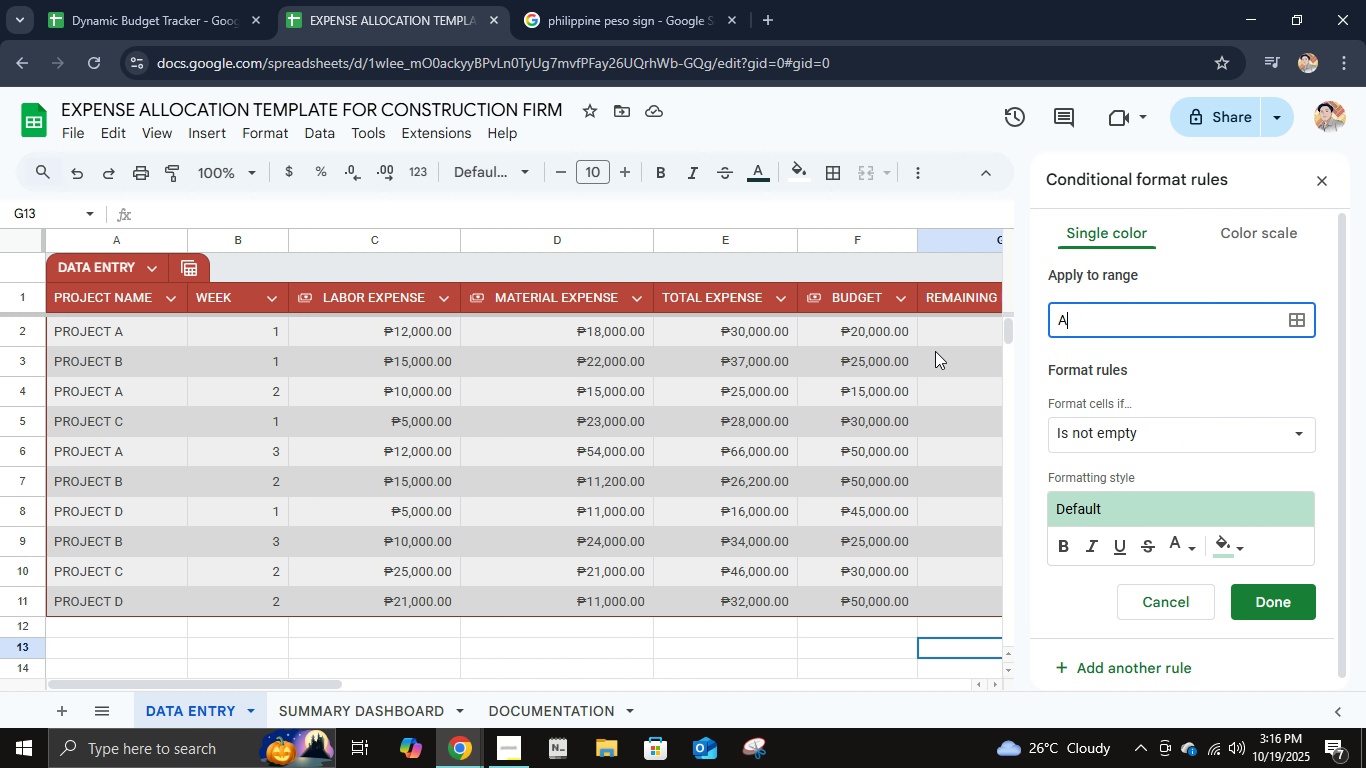 
type(a2:)
 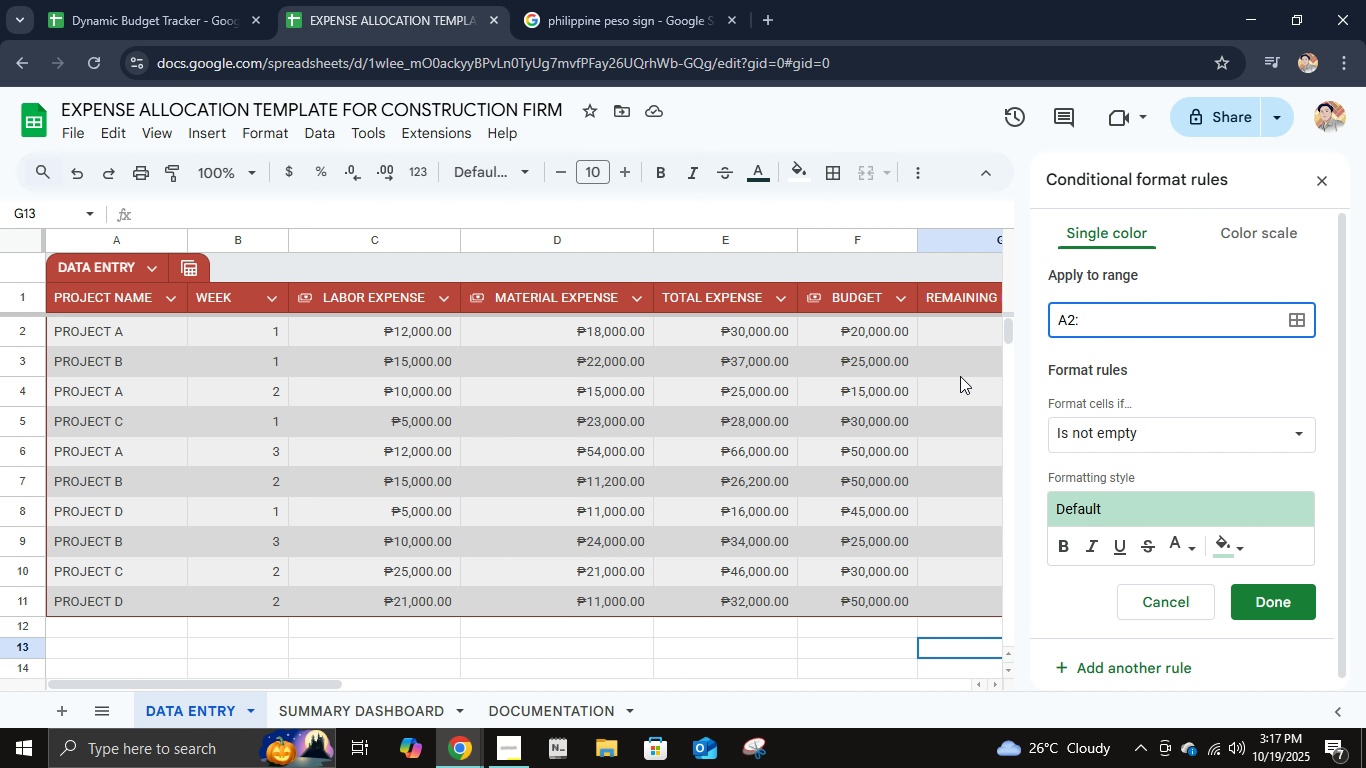 
left_click_drag(start_coordinate=[336, 680], to_coordinate=[484, 681])
 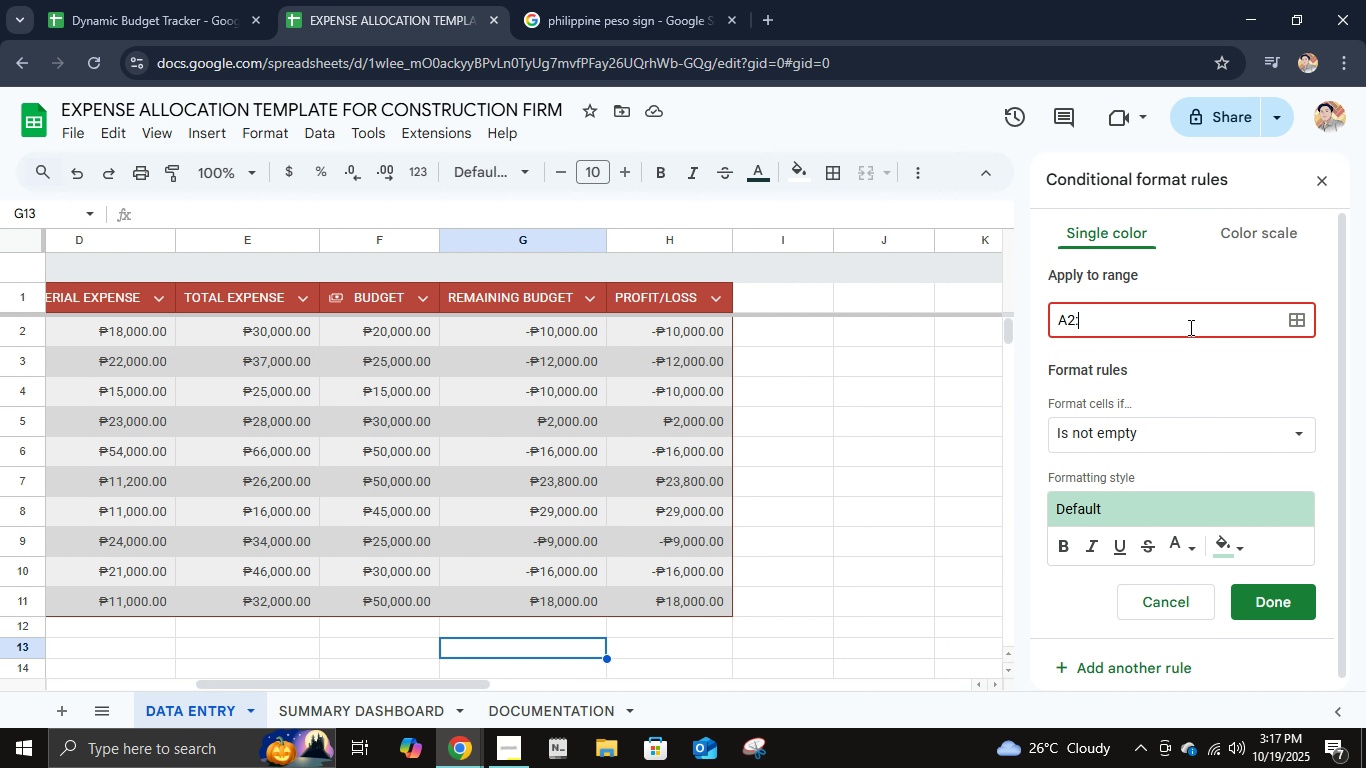 
left_click([1189, 327])
 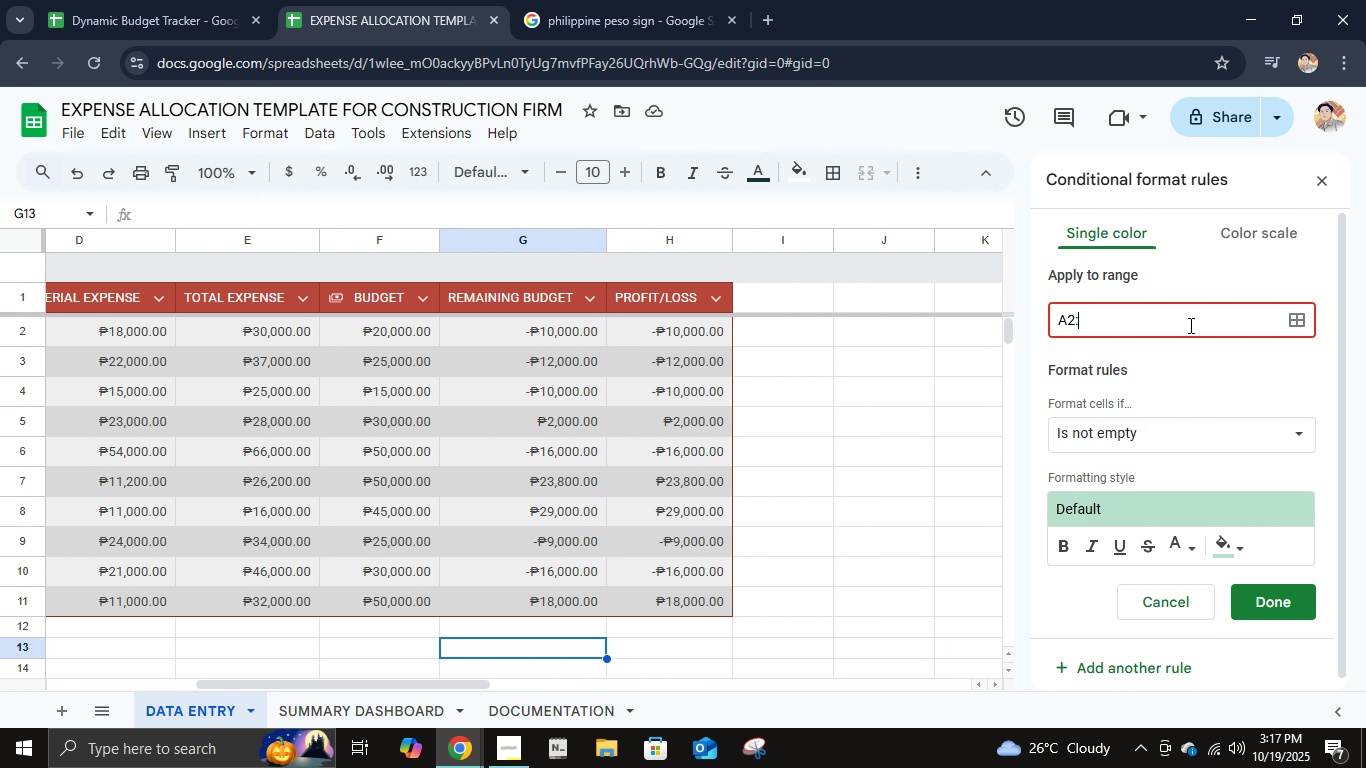 
key(H)
 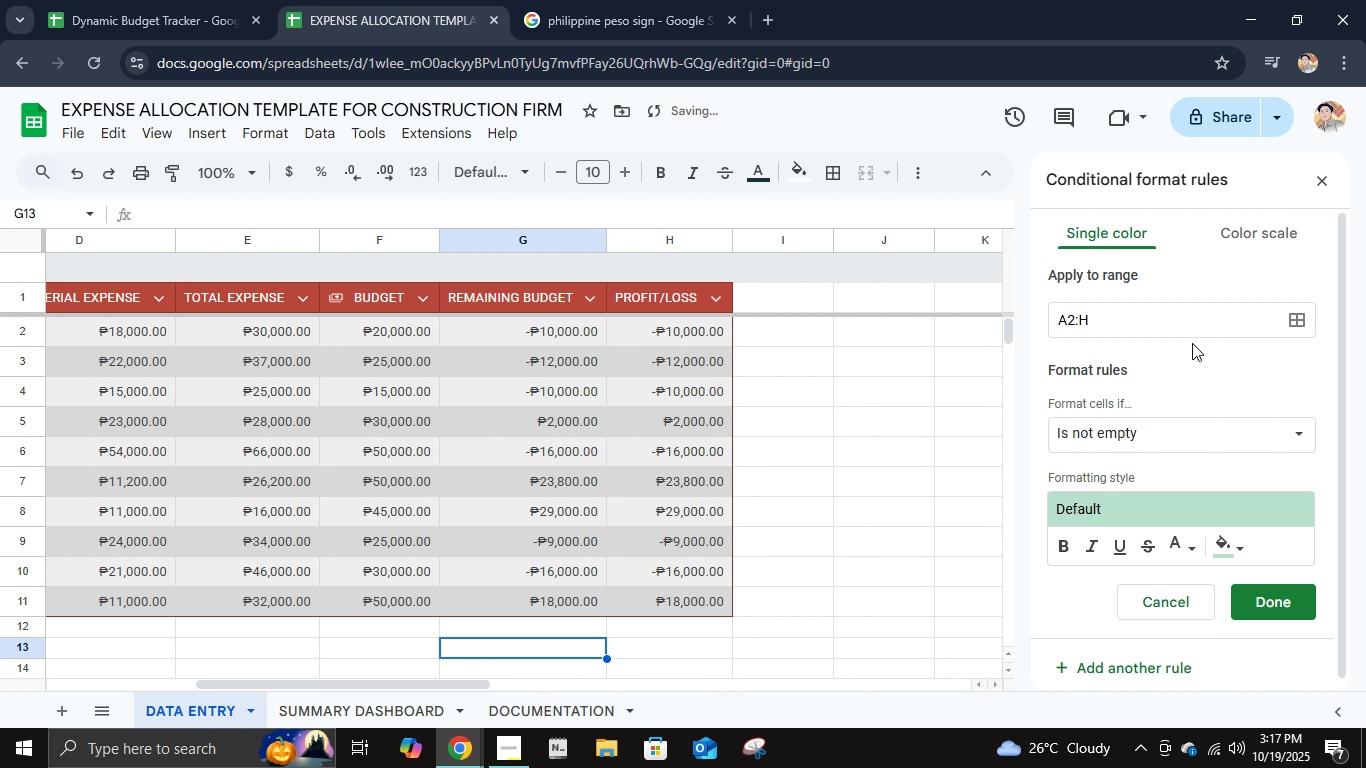 
left_click([1192, 343])
 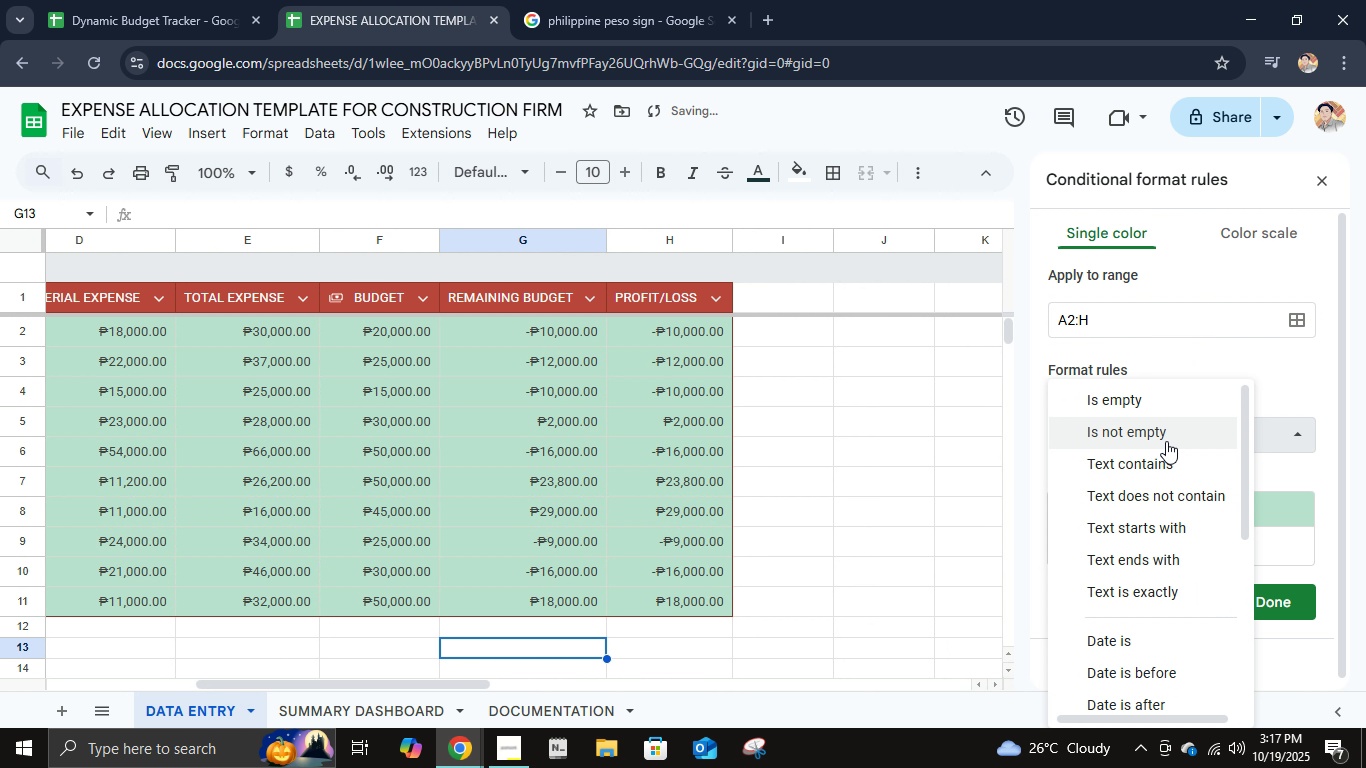 
left_click([1166, 441])
 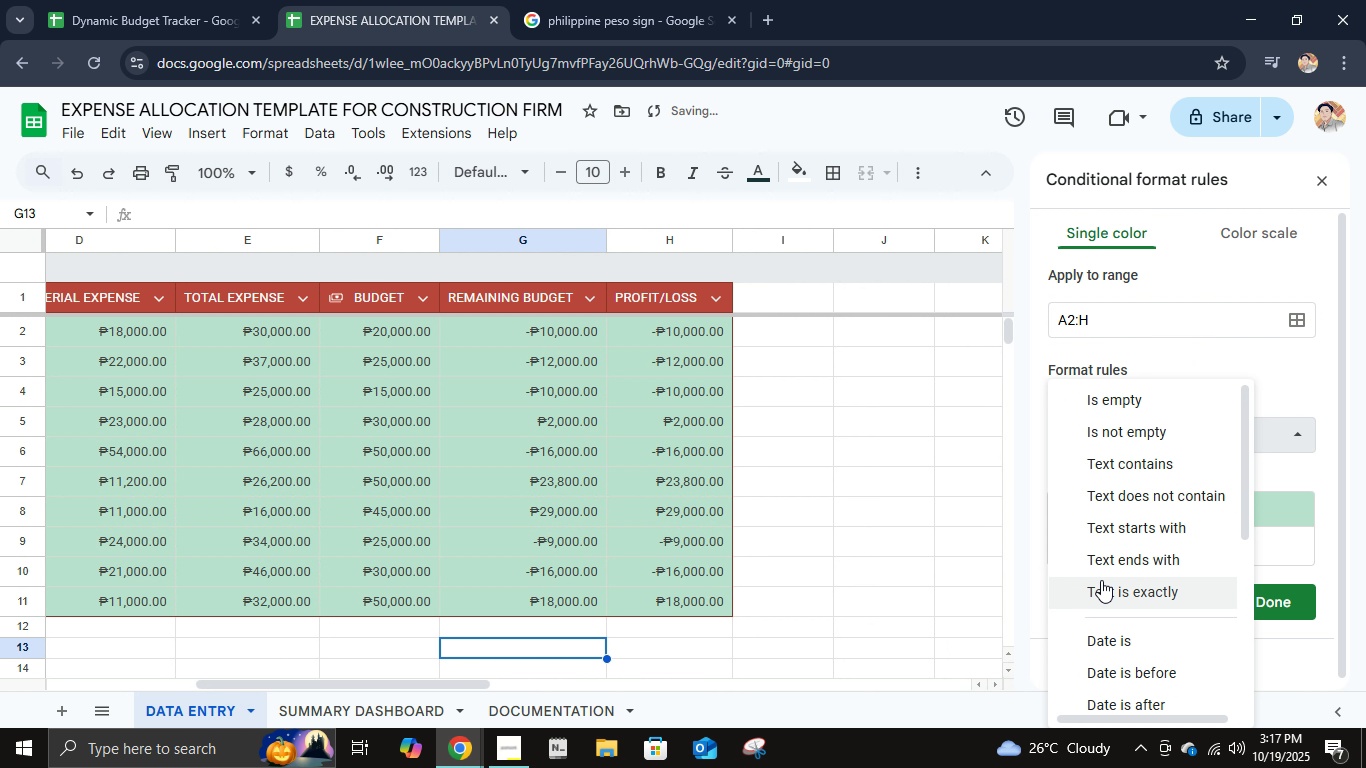 
scroll: coordinate [1097, 605], scroll_direction: down, amount: 7.0
 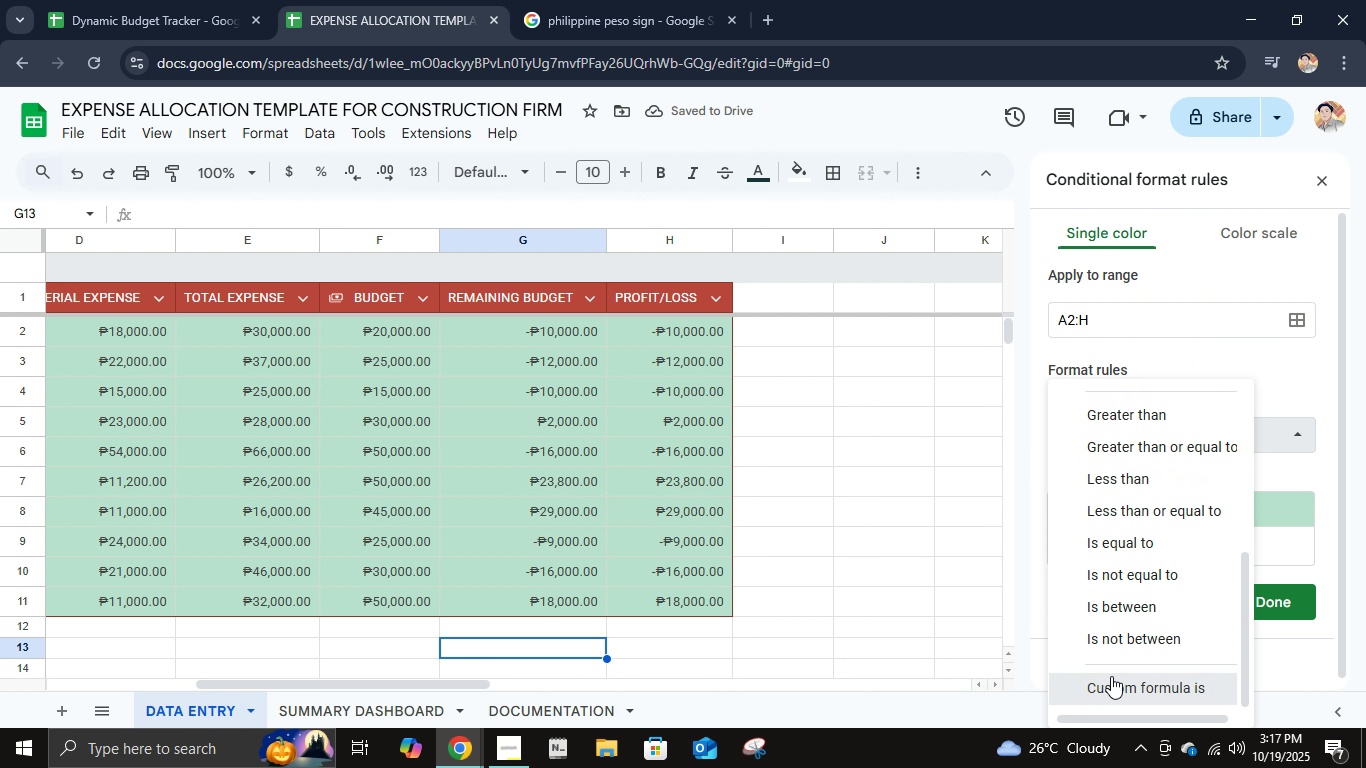 
left_click([1111, 676])
 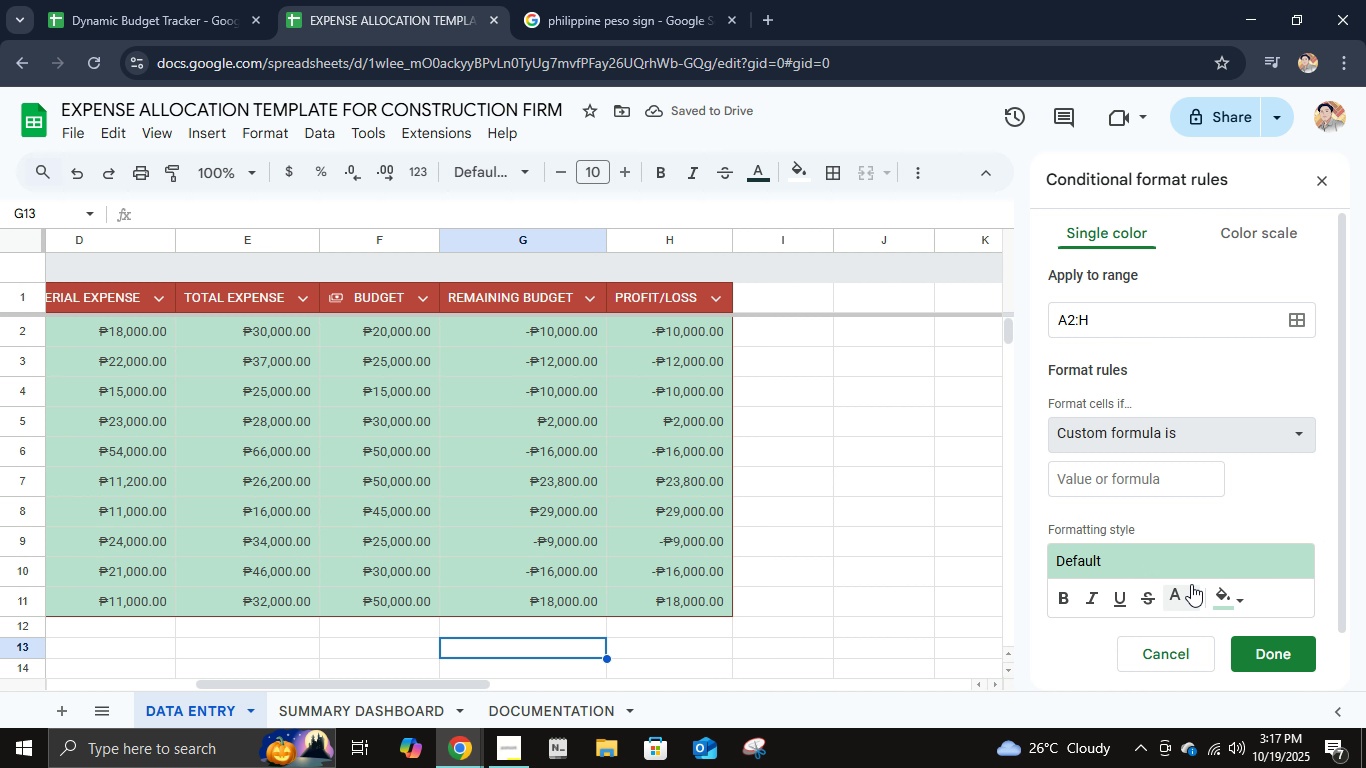 
left_click([1153, 482])
 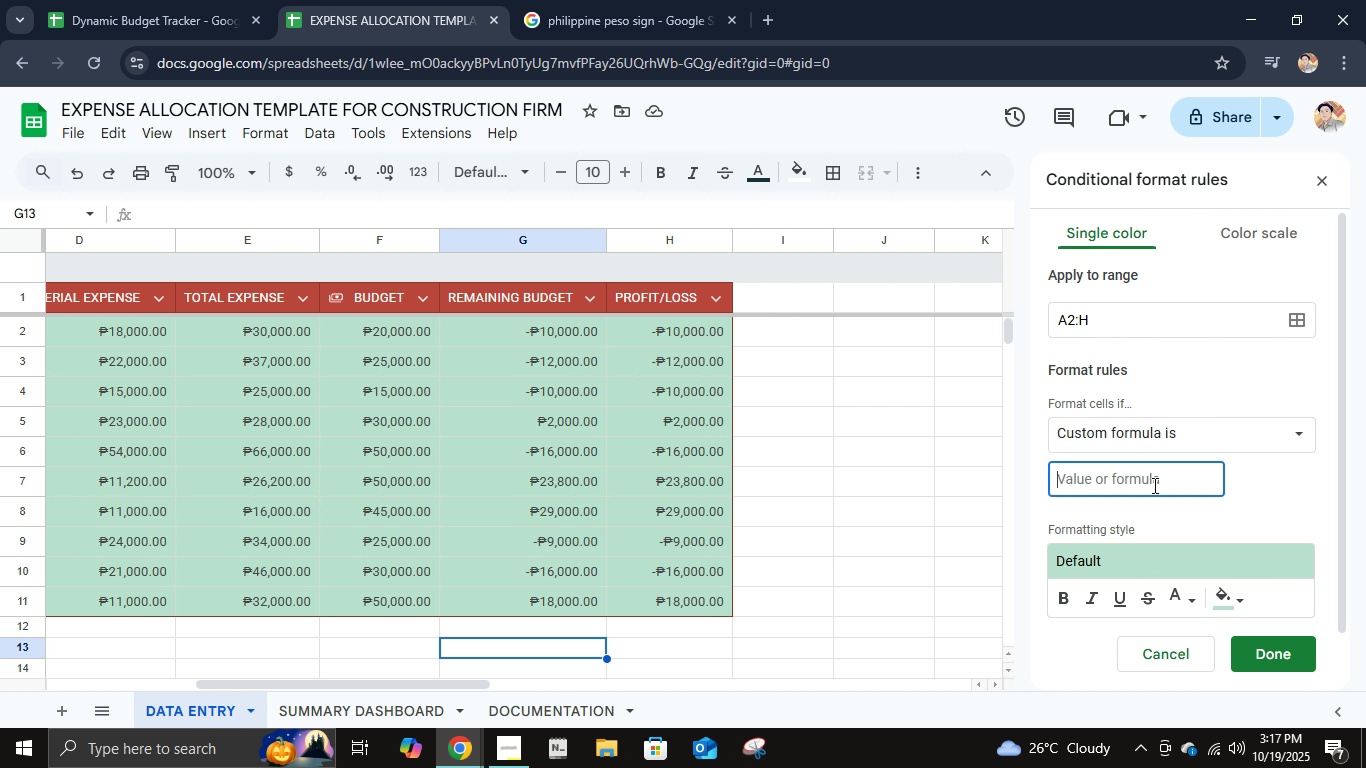 
key(Equal)
 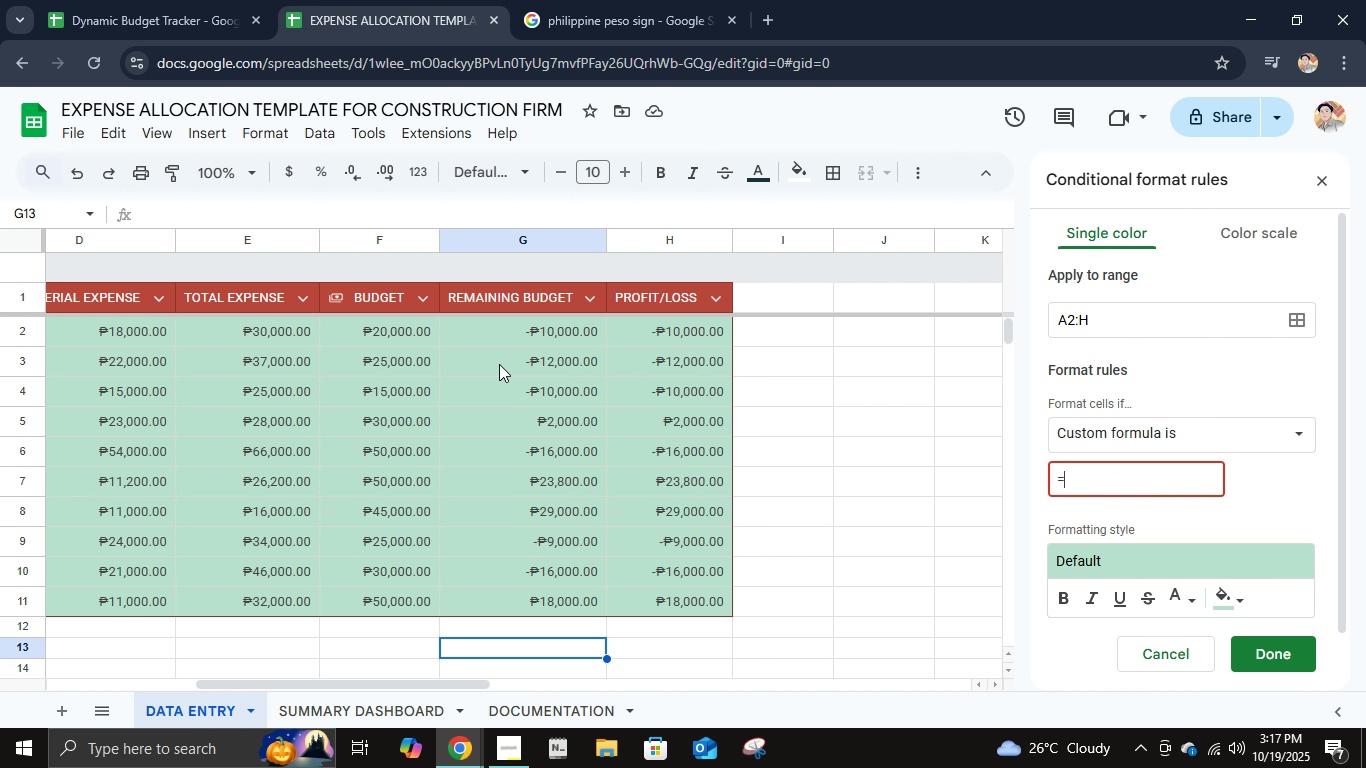 
left_click([518, 328])
 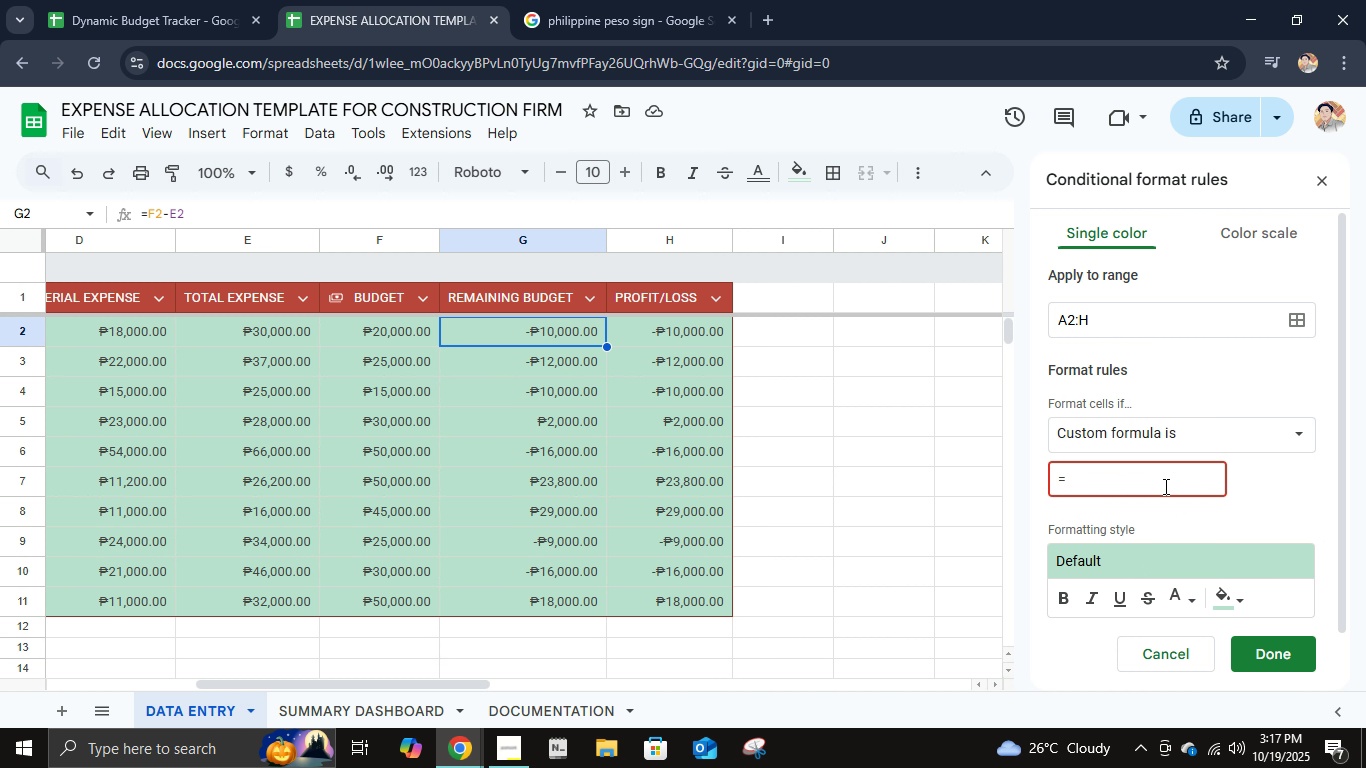 
left_click([1163, 481])
 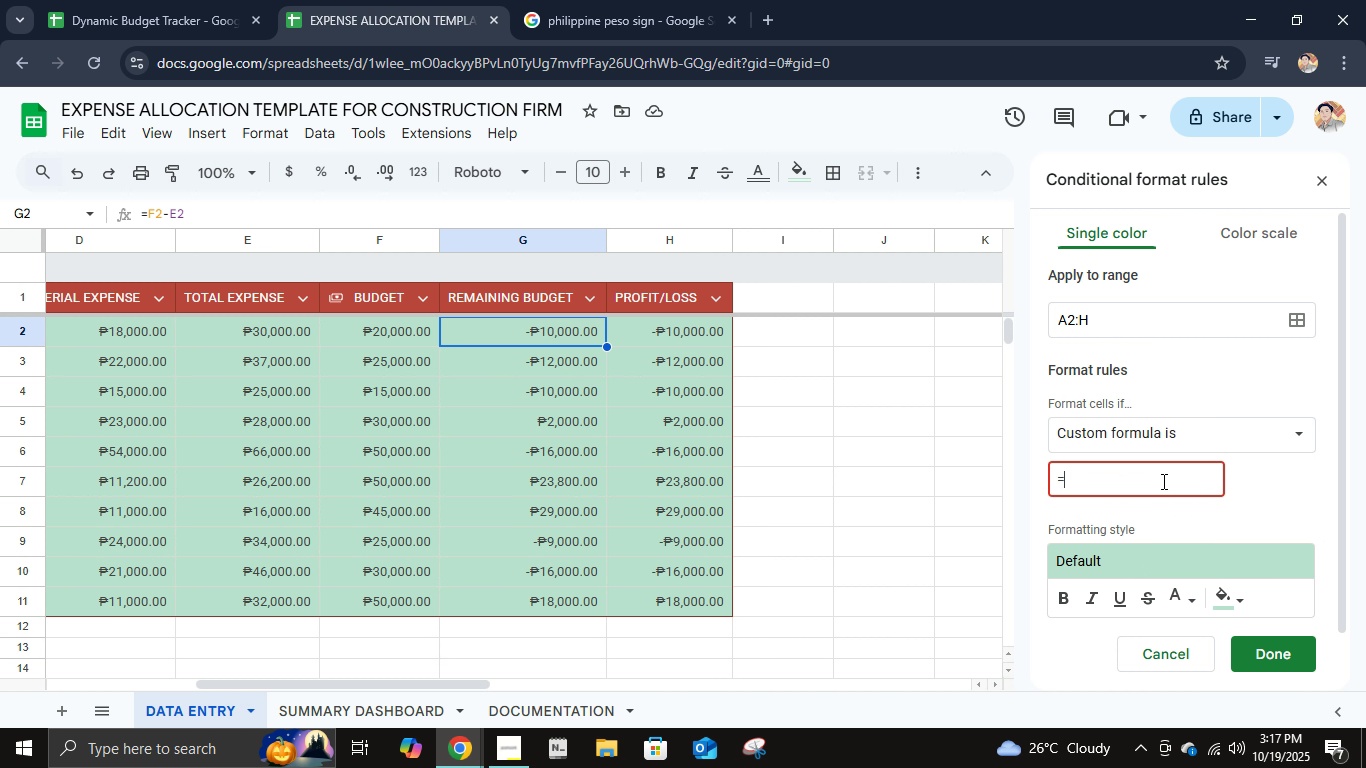 
key(Shift+4)
 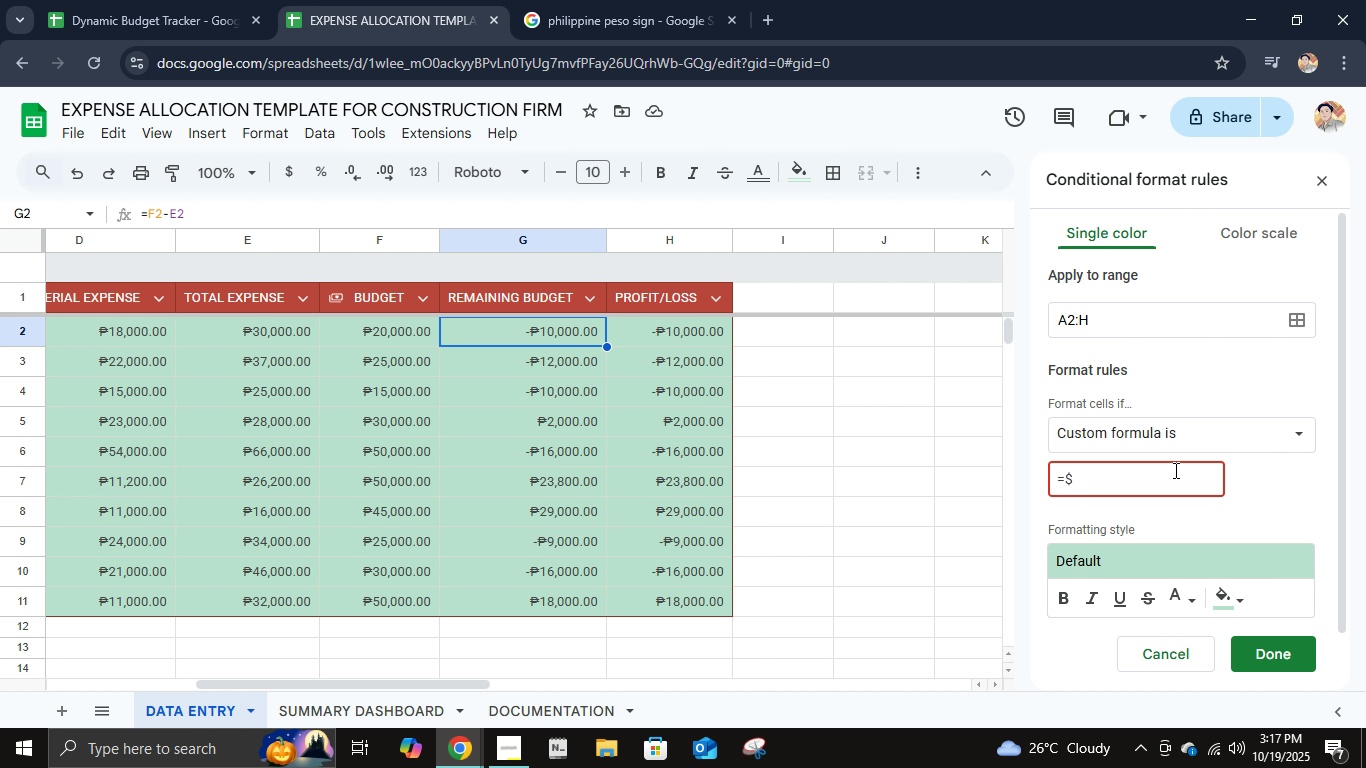 
type(g2)
key(Backspace)
type(<0)
 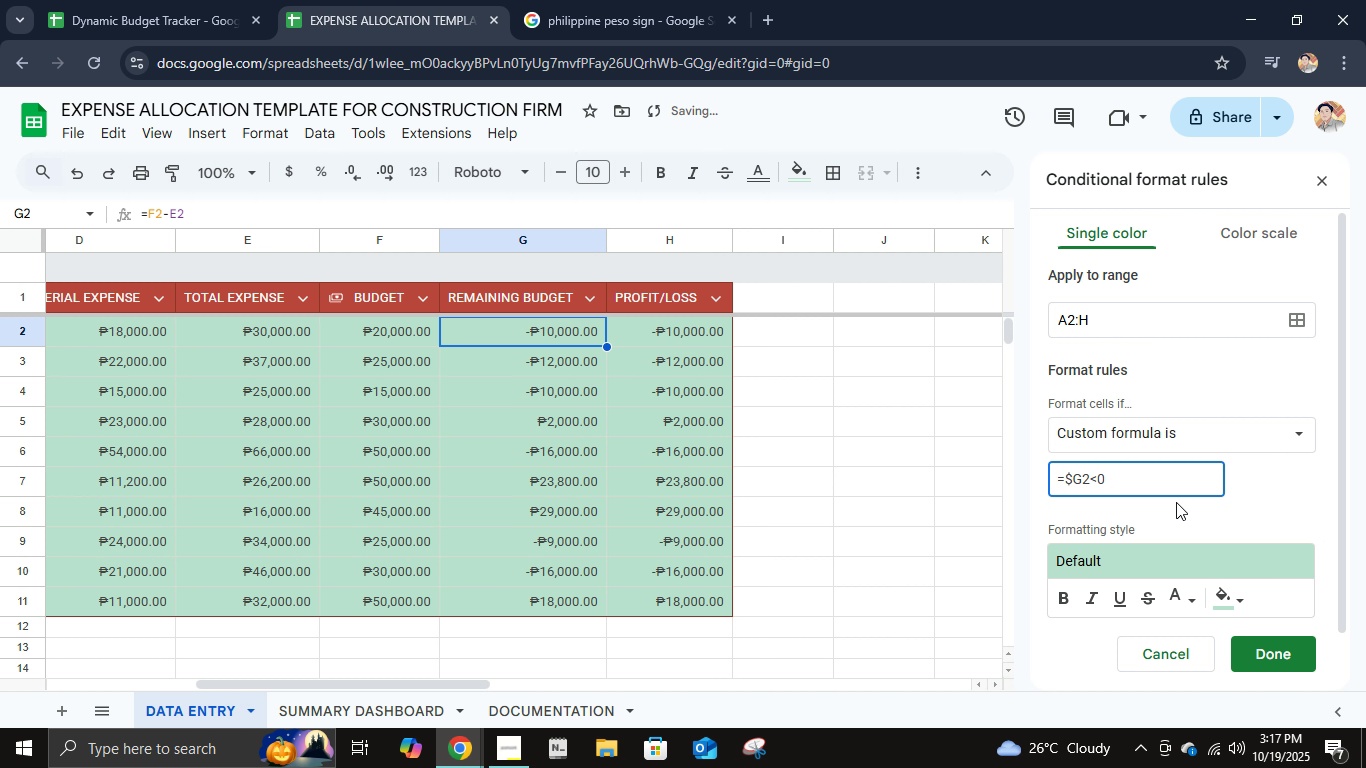 
left_click([1175, 522])
 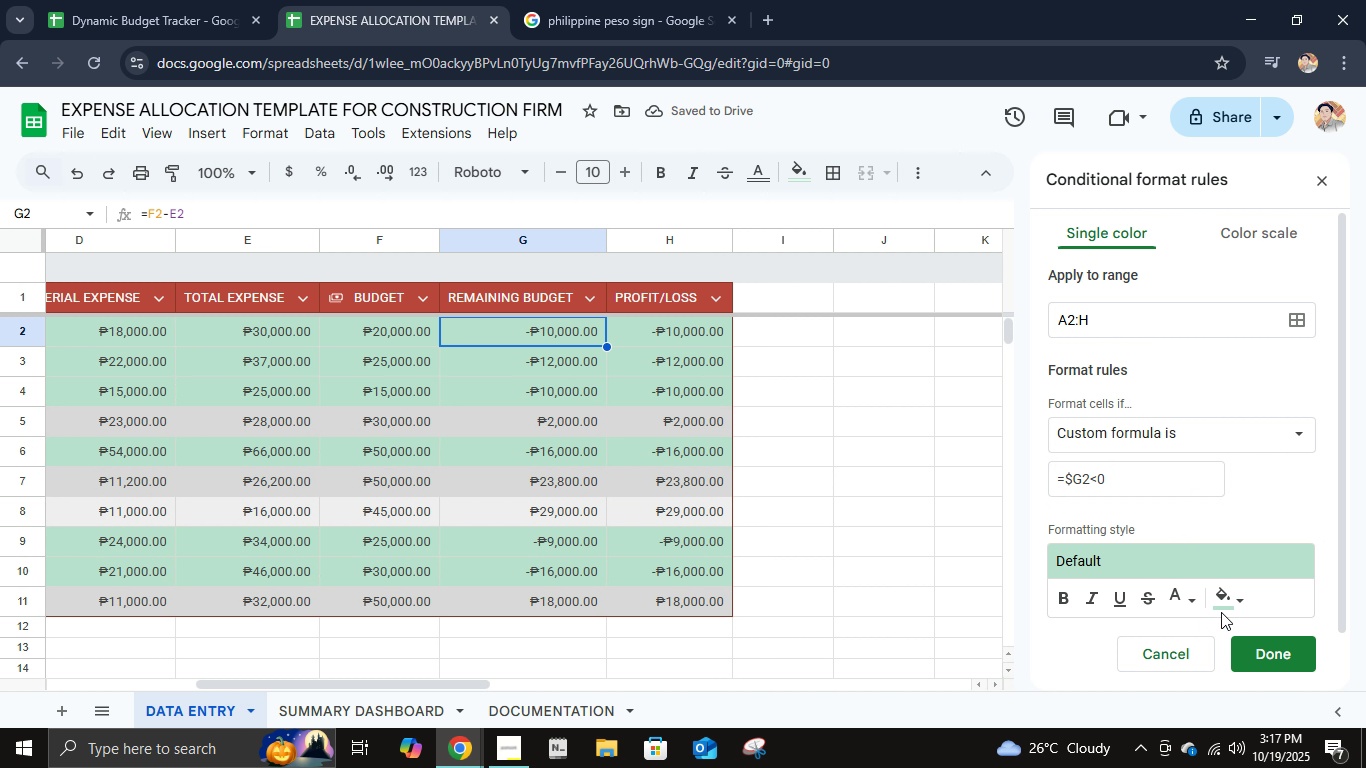 
left_click([1222, 603])
 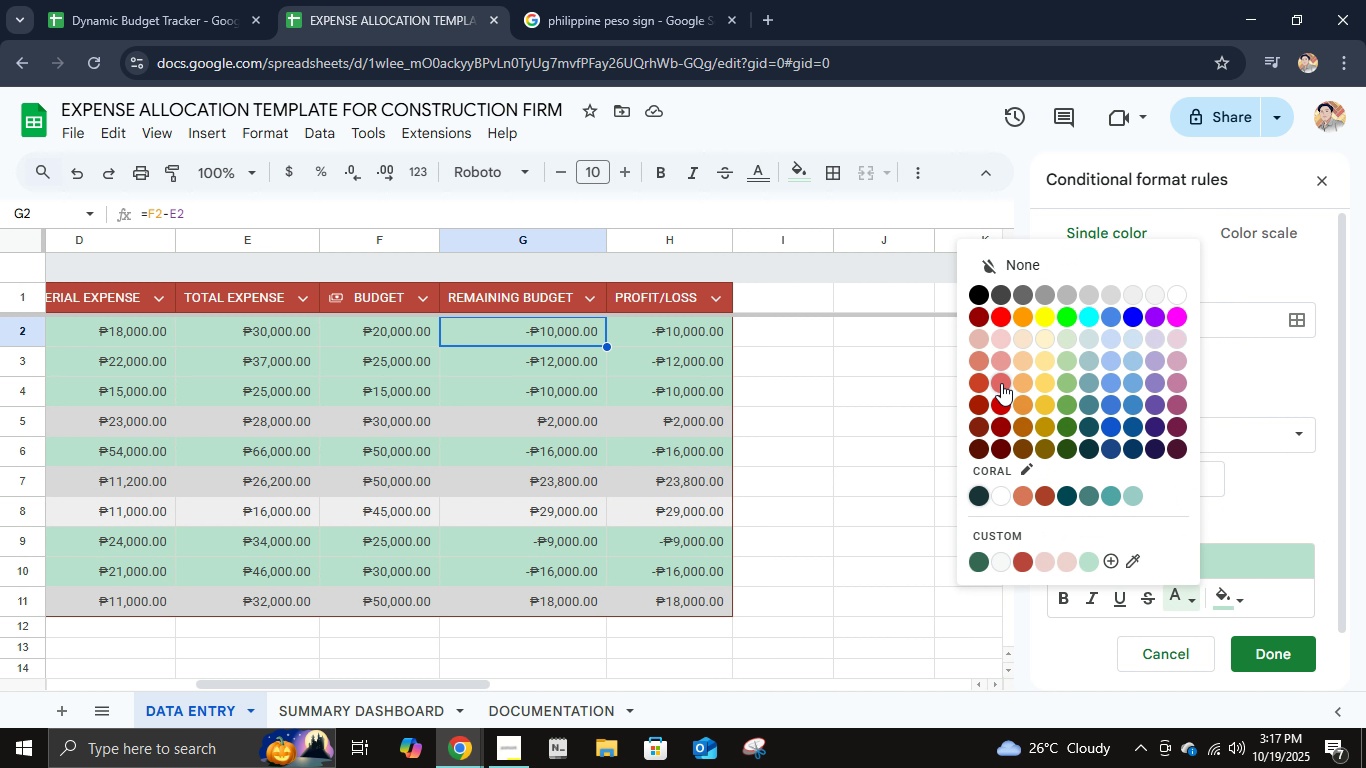 
left_click([979, 319])
 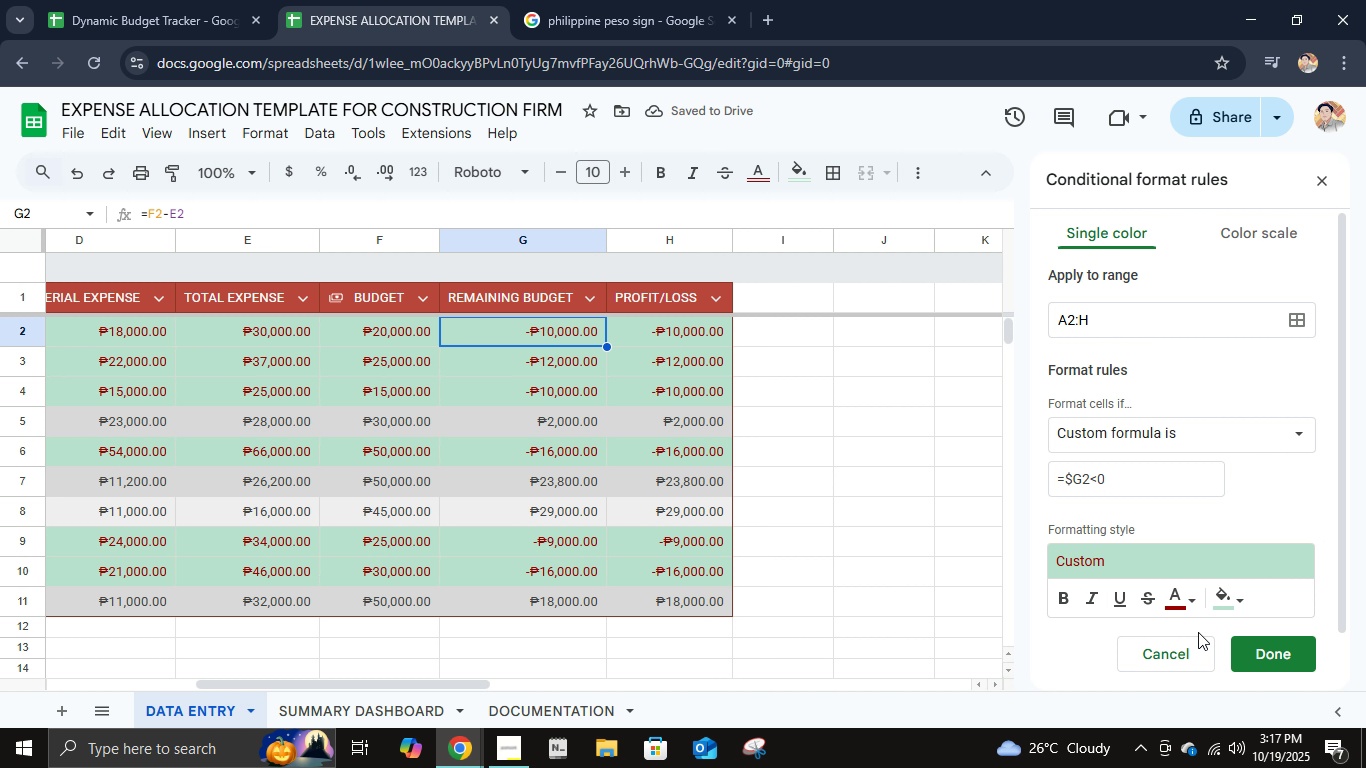 
left_click([1218, 600])
 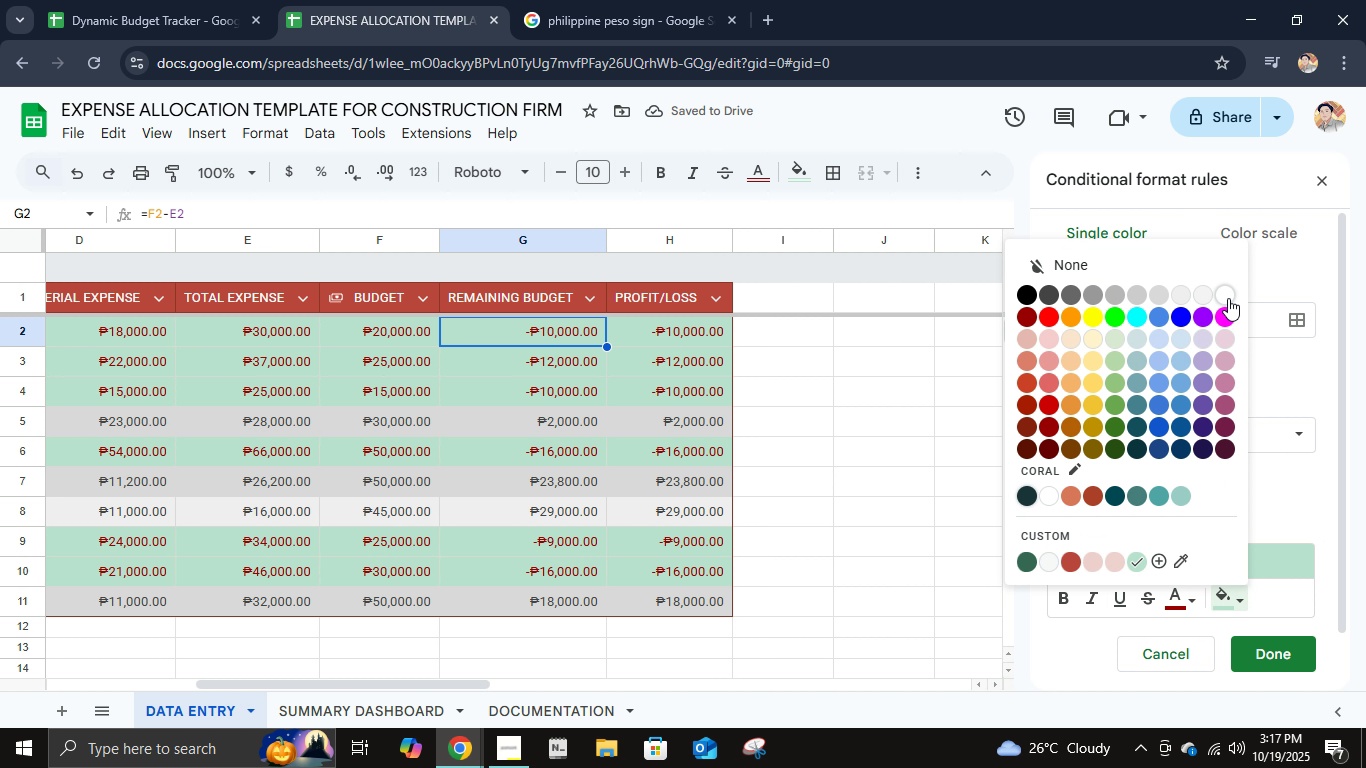 
left_click([1228, 298])
 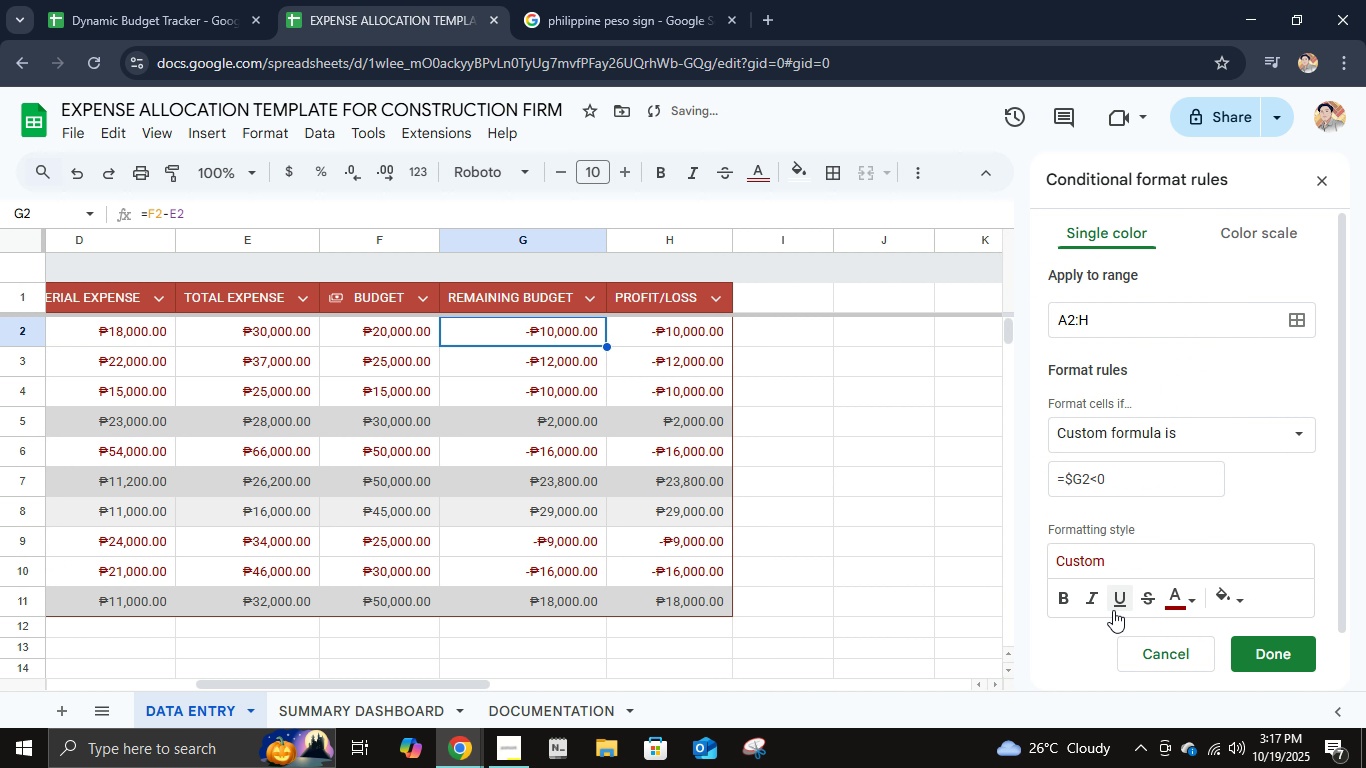 
left_click([1066, 599])
 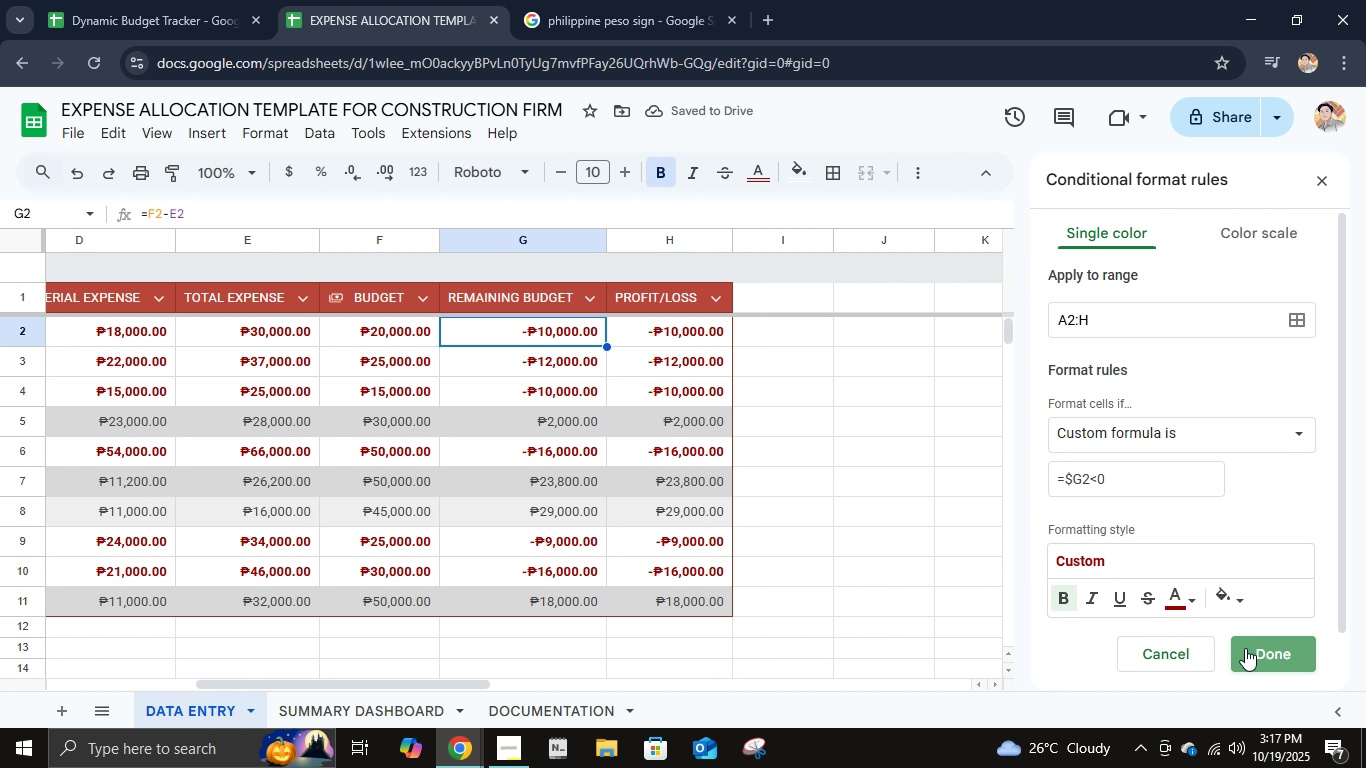 
left_click([1245, 648])
 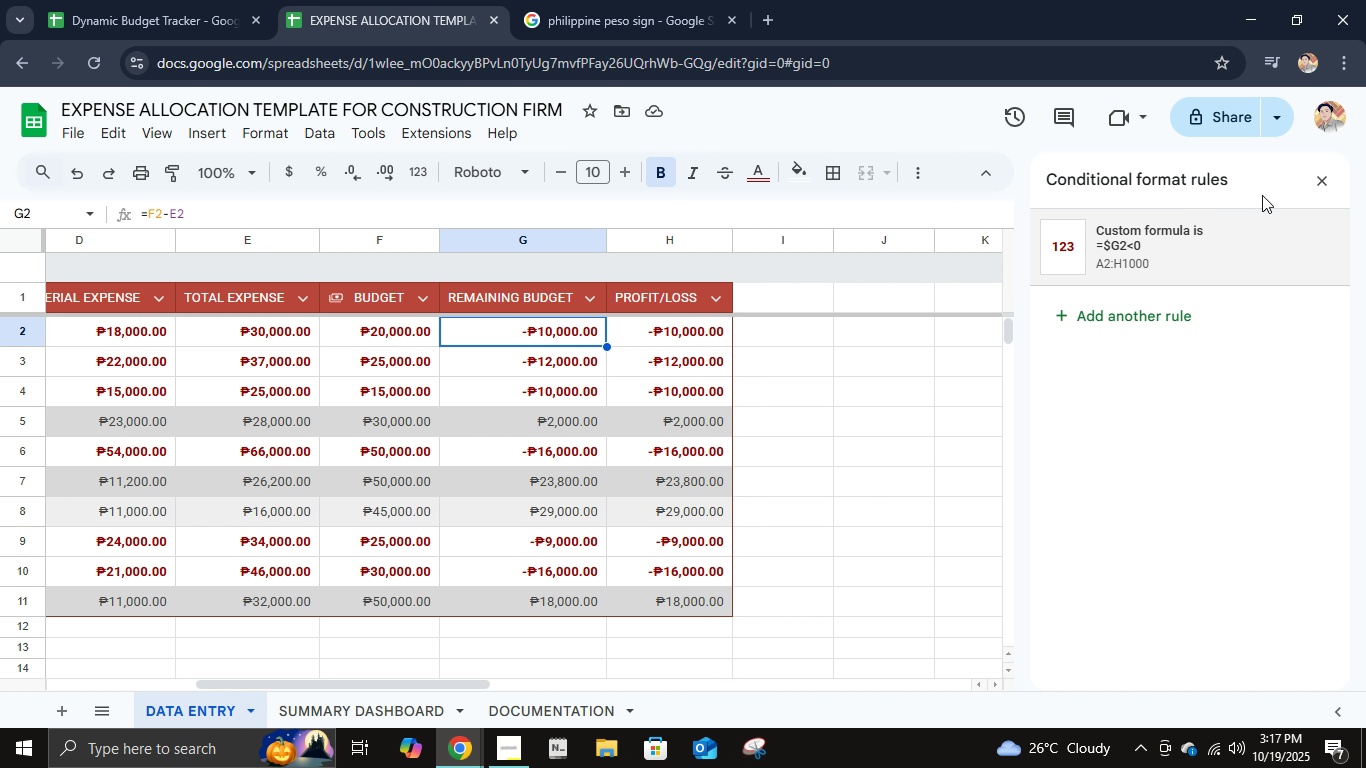 
left_click([1313, 182])
 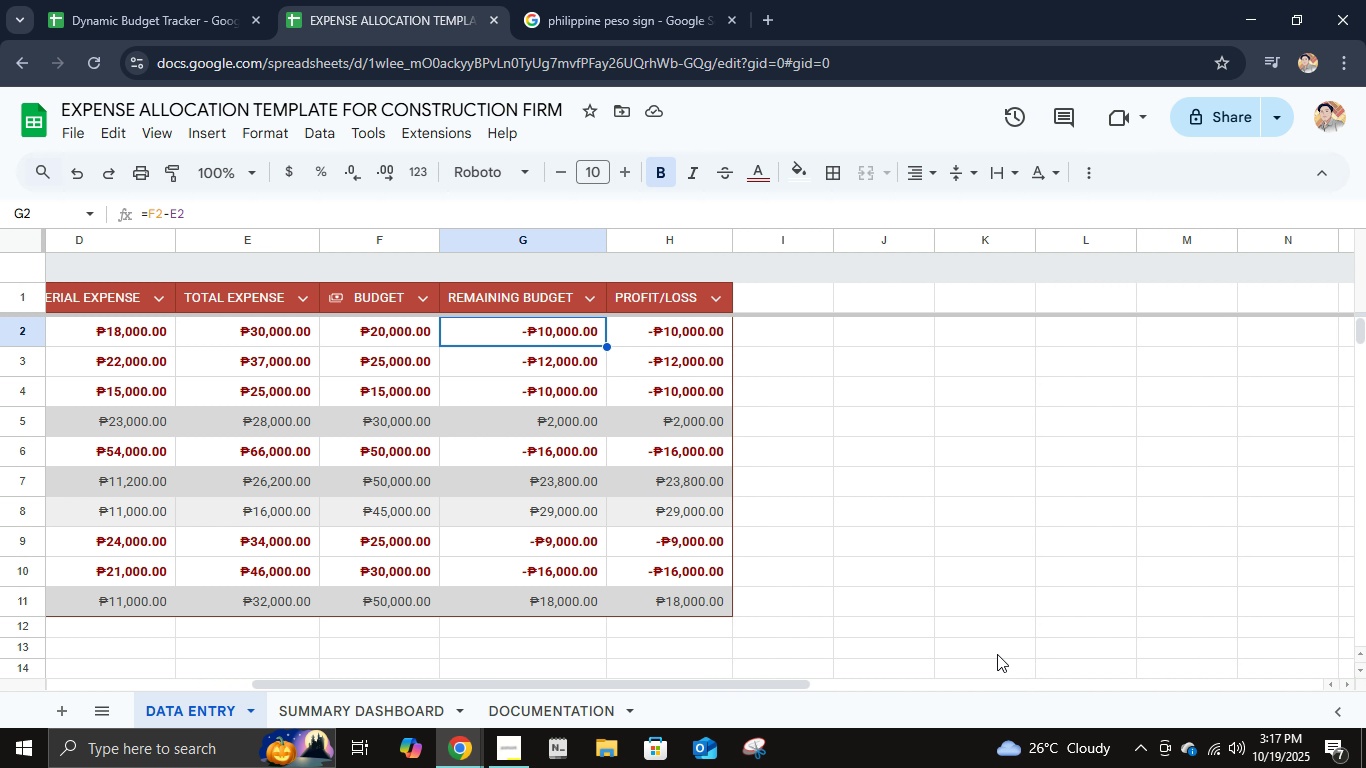 
left_click([997, 654])
 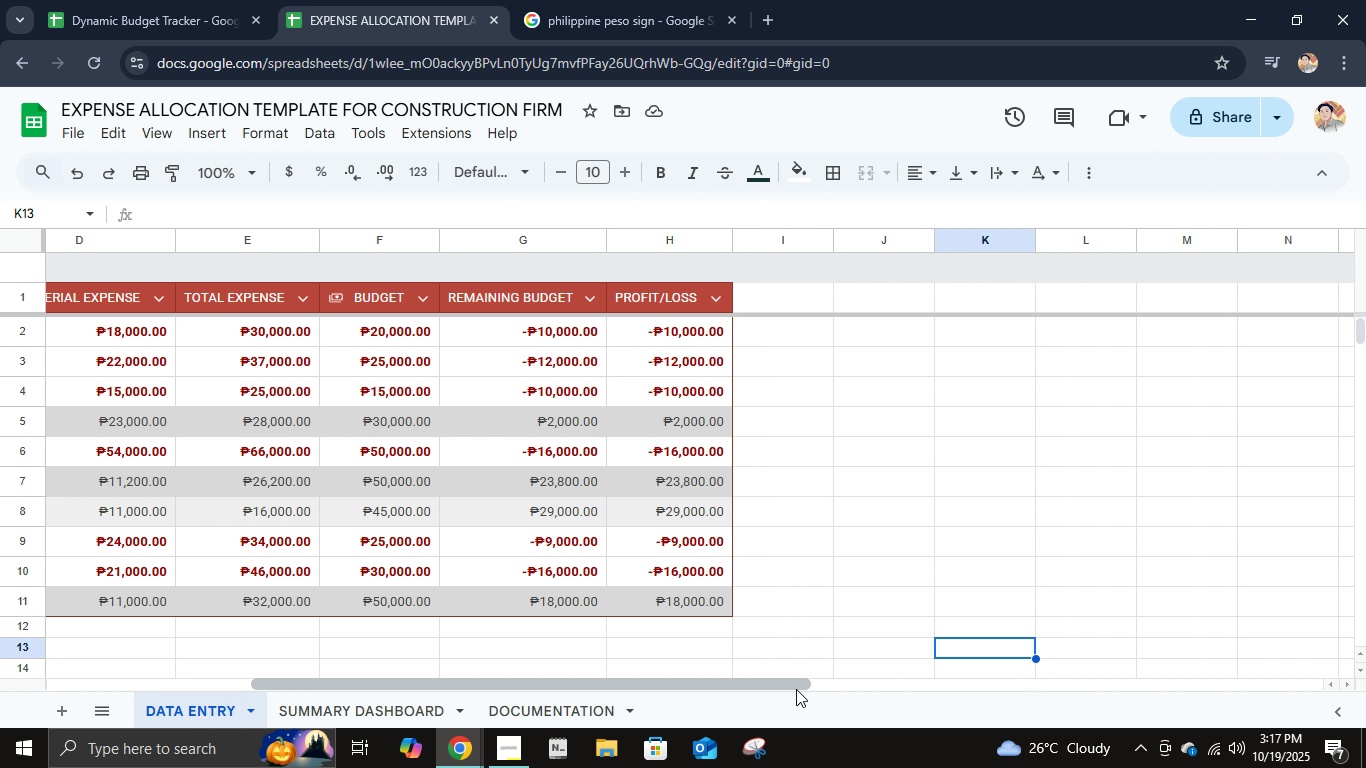 
left_click_drag(start_coordinate=[792, 686], to_coordinate=[446, 669])
 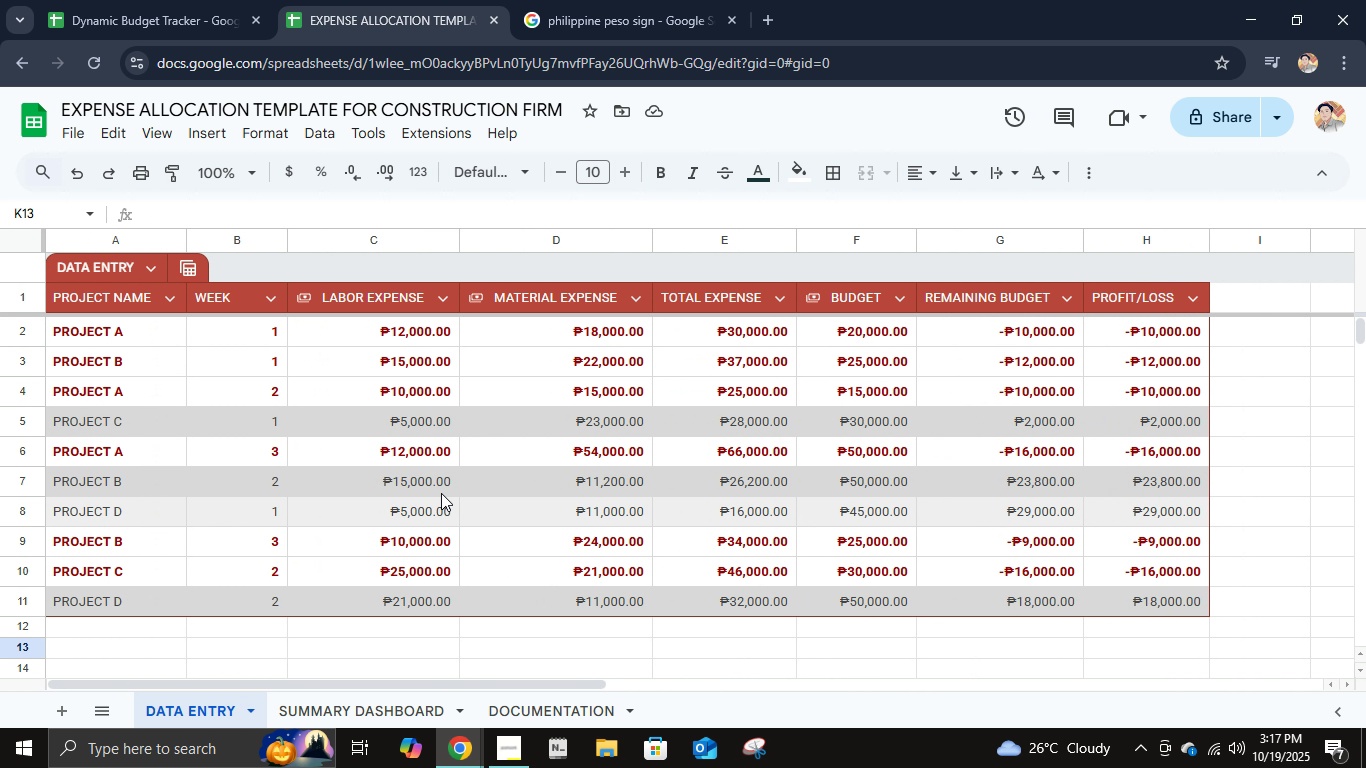 
left_click([427, 442])
 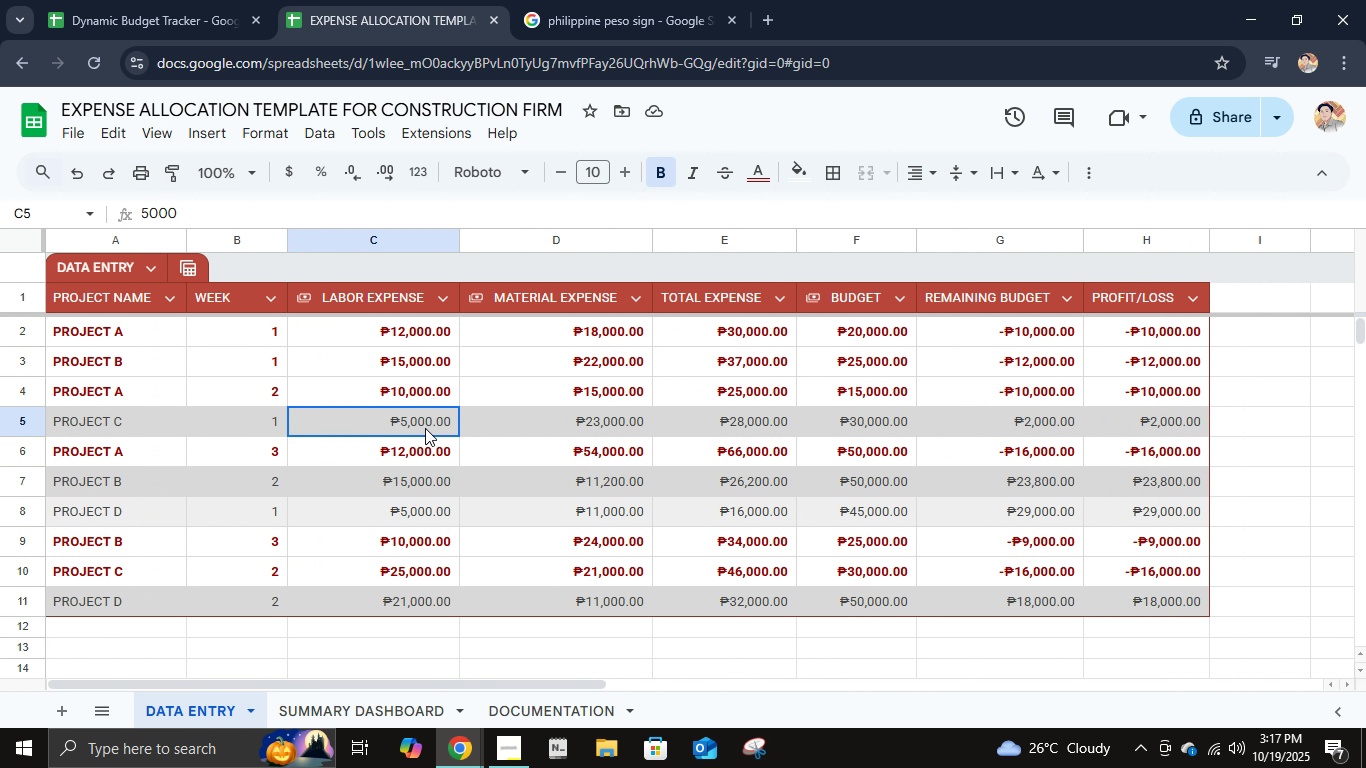 
left_click([425, 428])
 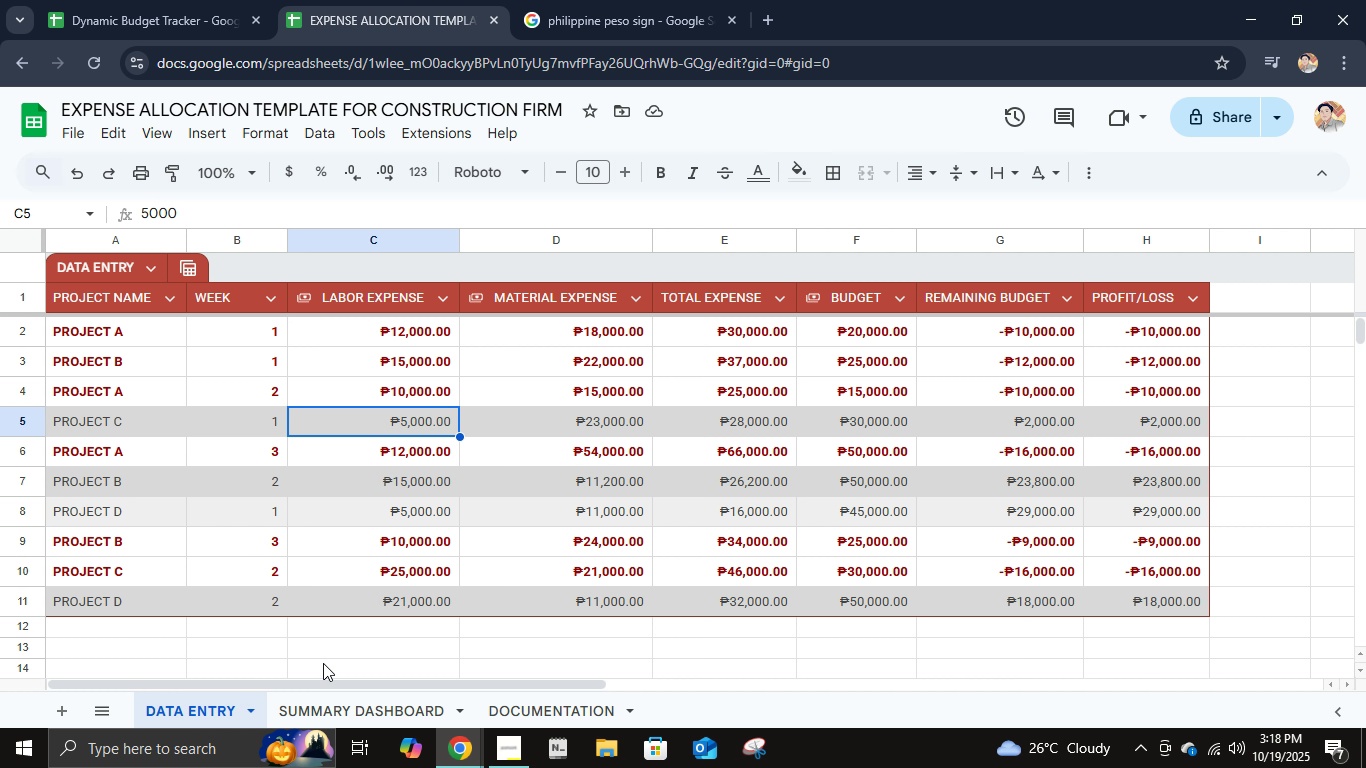 
wait(19.05)
 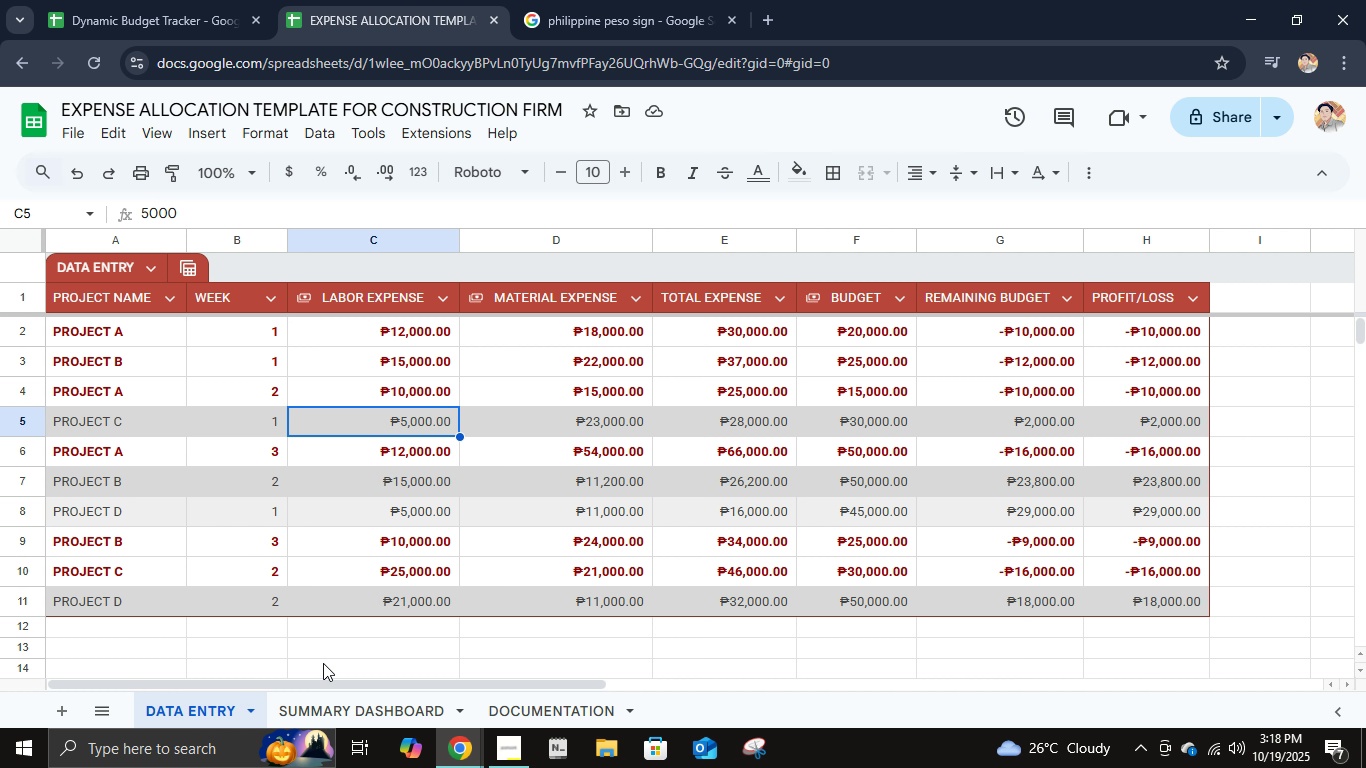 
left_click([363, 701])
 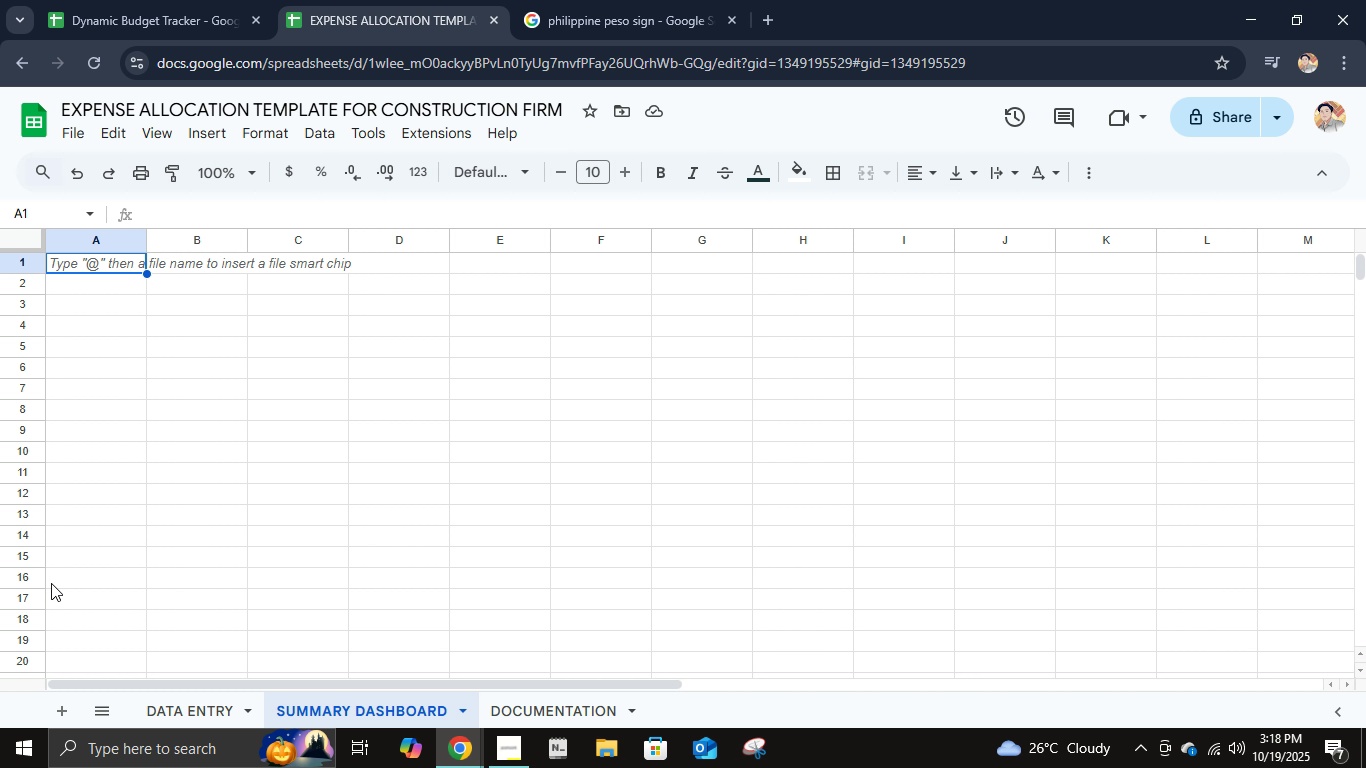 
wait(21.55)
 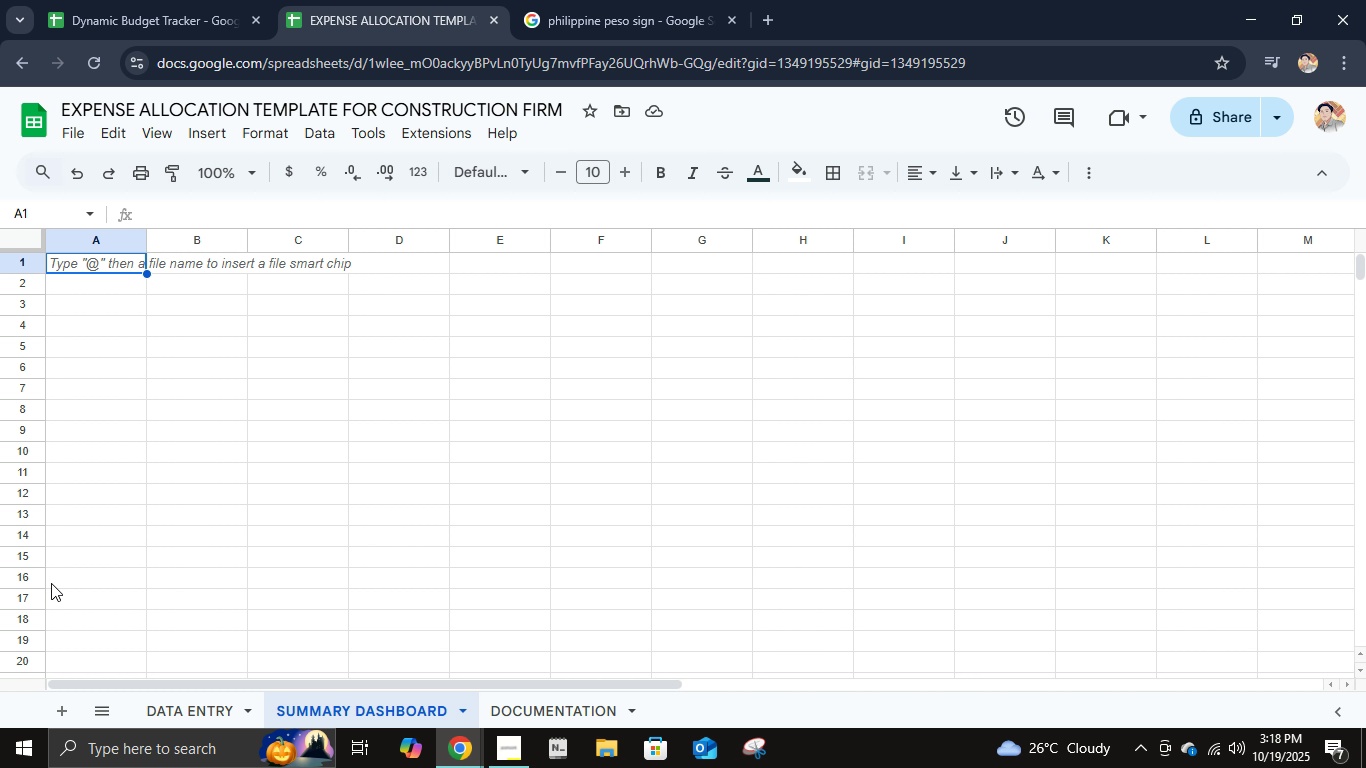 
left_click([131, 294])
 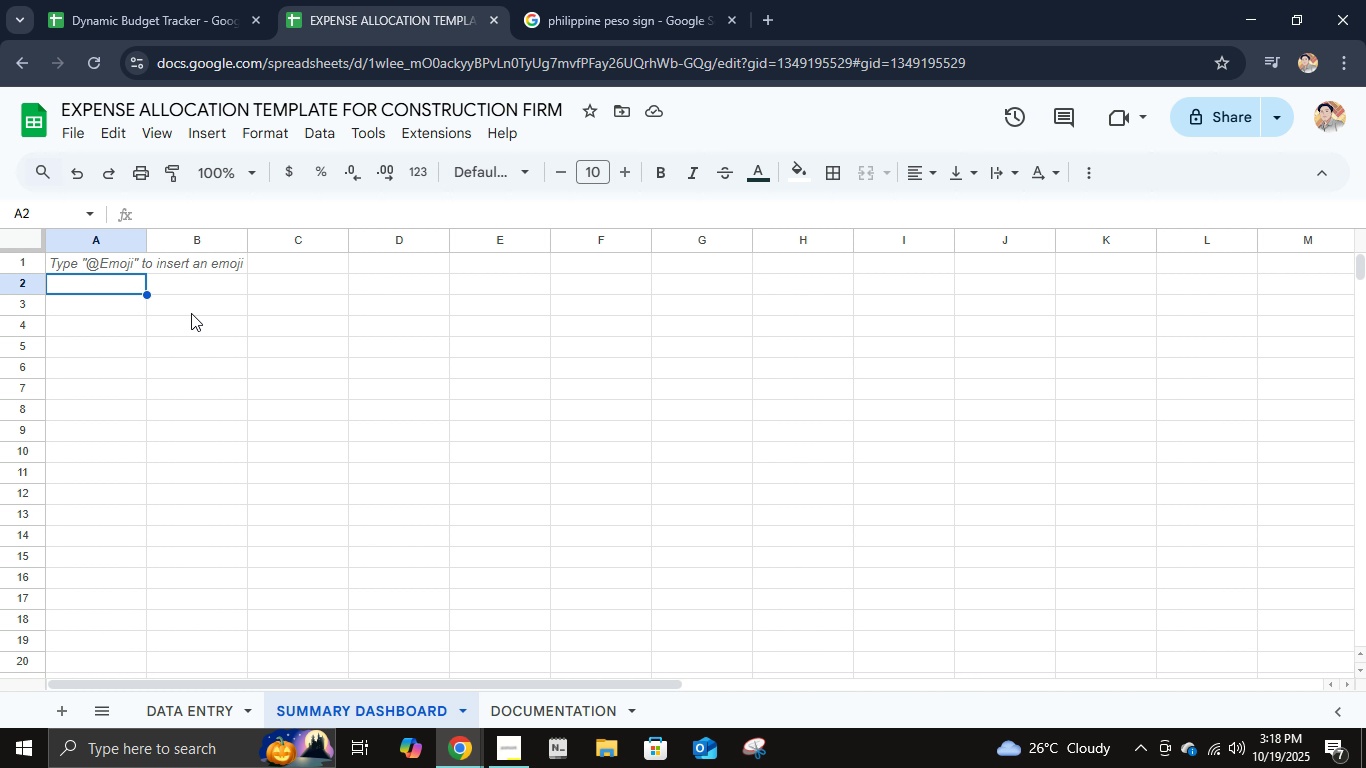 
left_click([191, 257])
 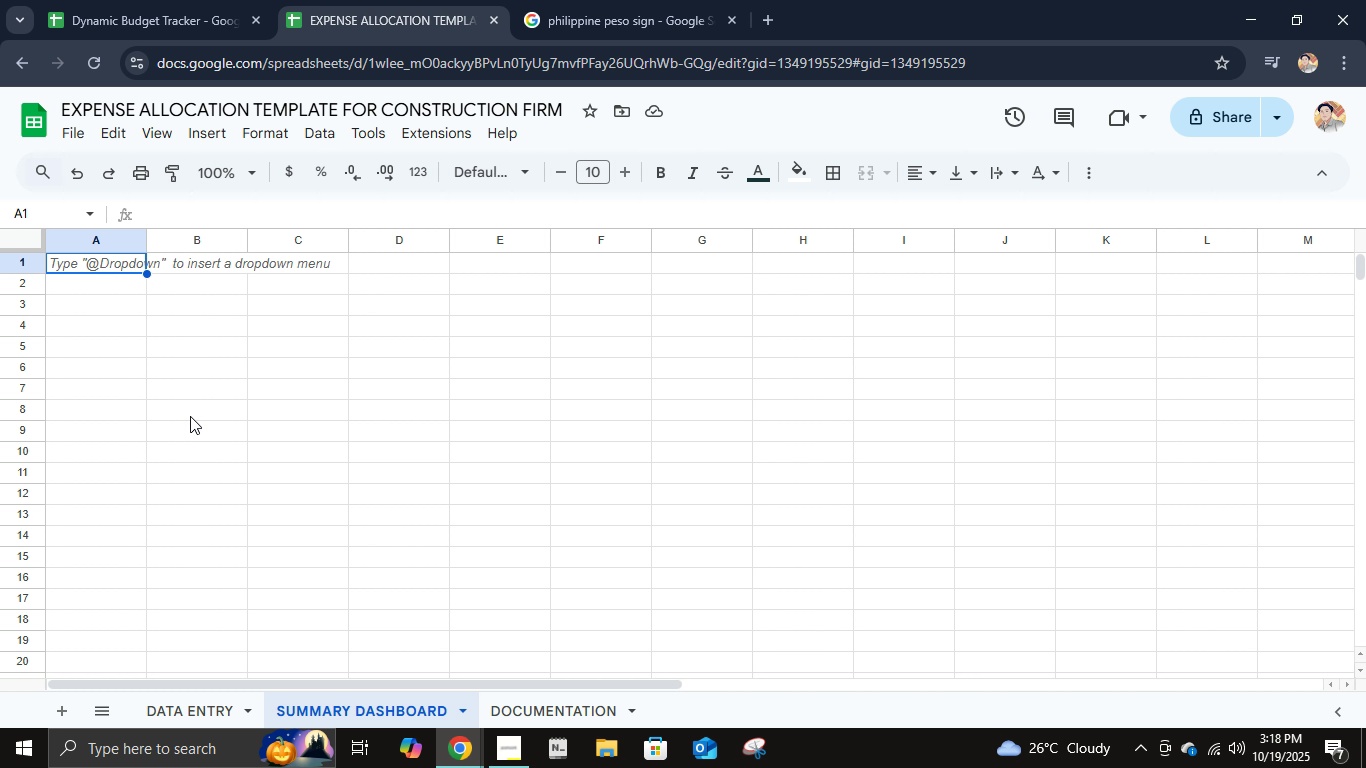 
type(overall financial summary)
 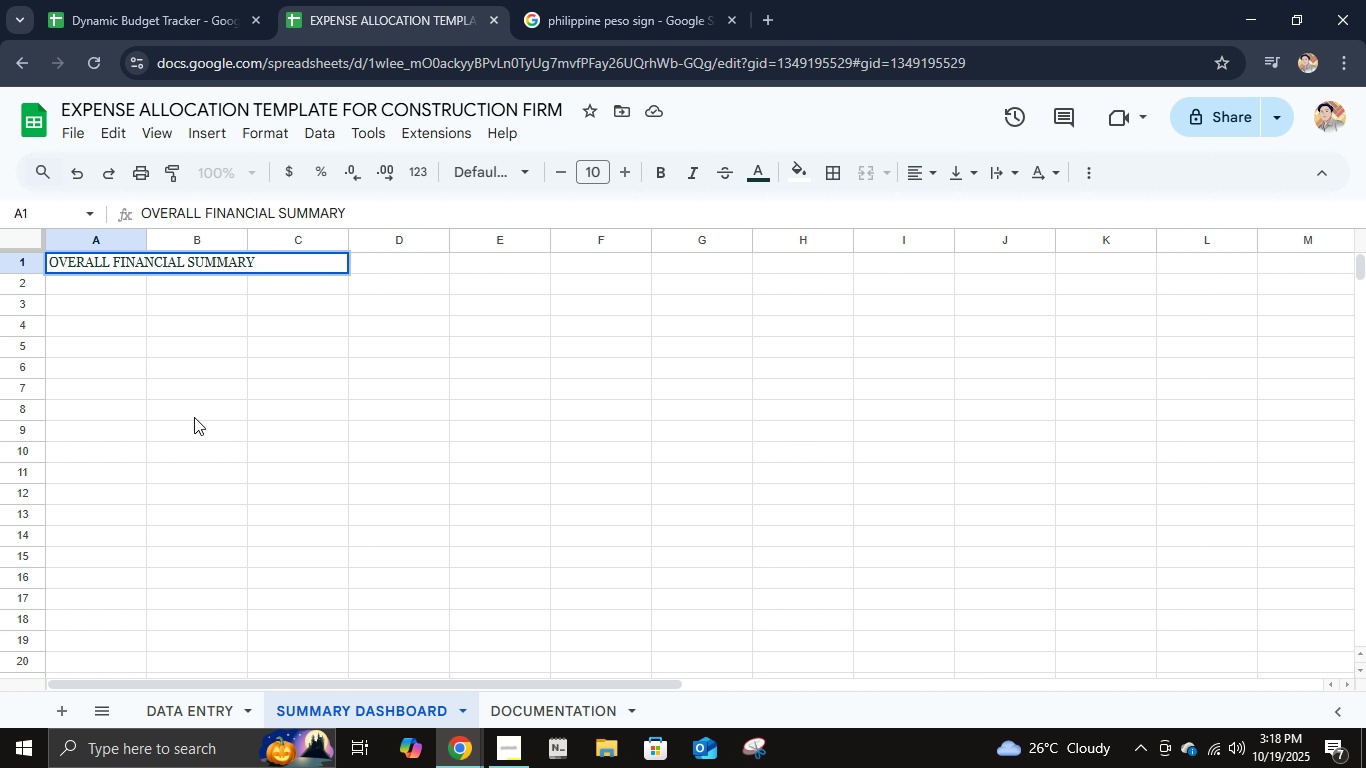 
key(Enter)
 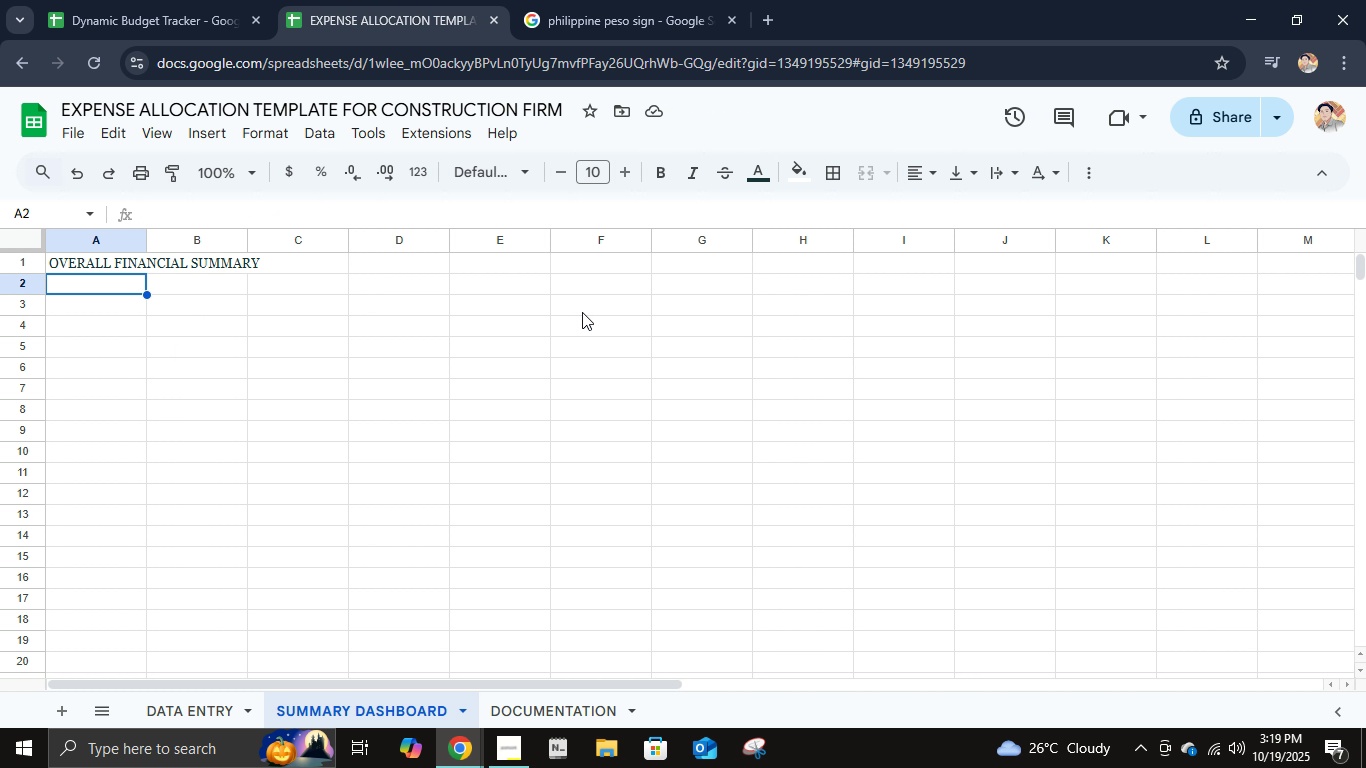 
wait(9.68)
 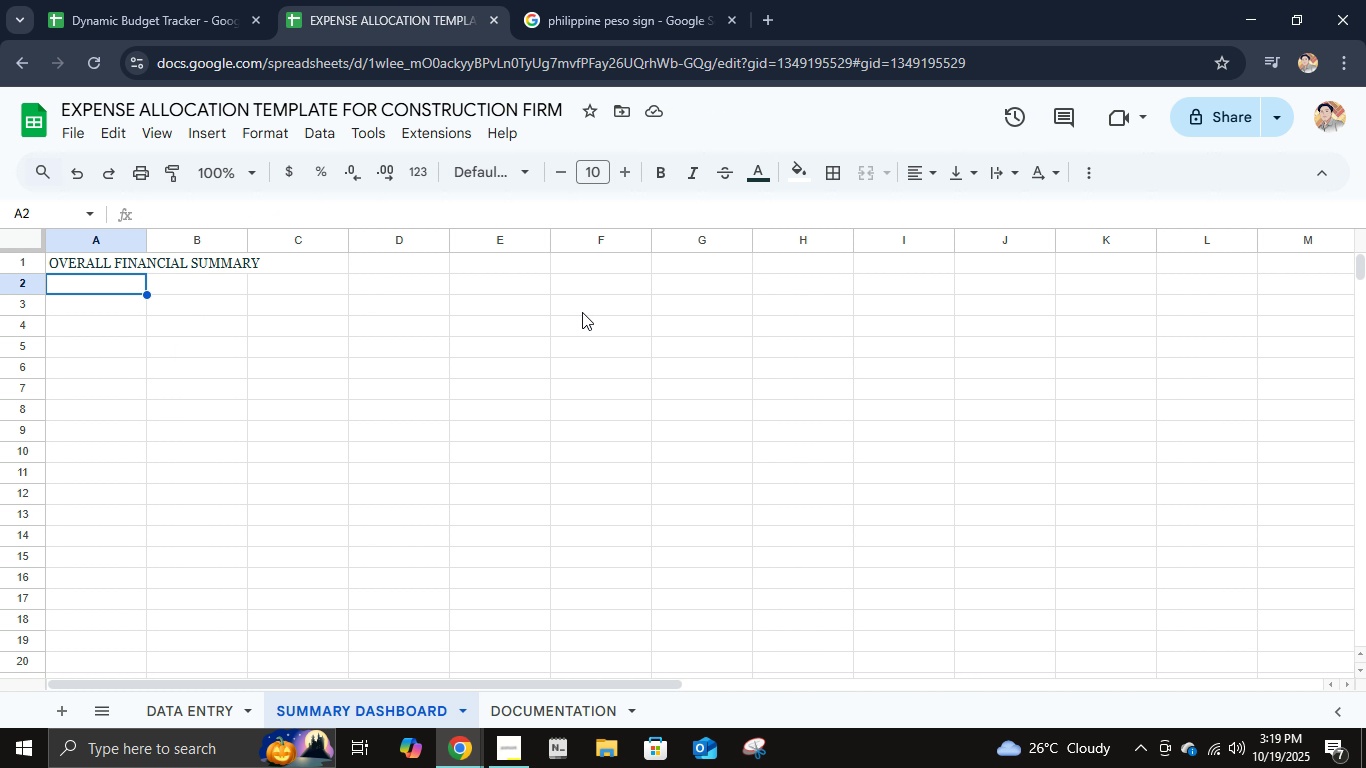 
left_click([181, 710])
 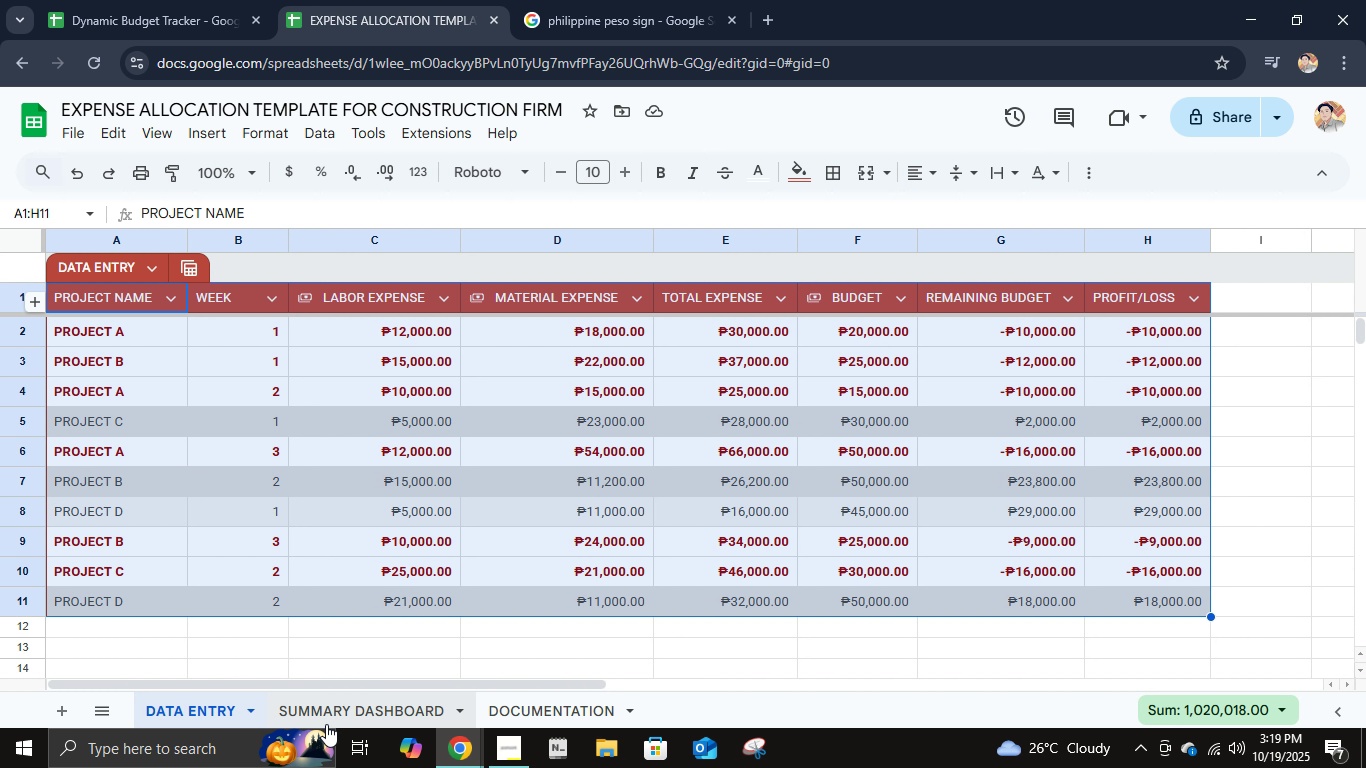 
left_click([329, 720])
 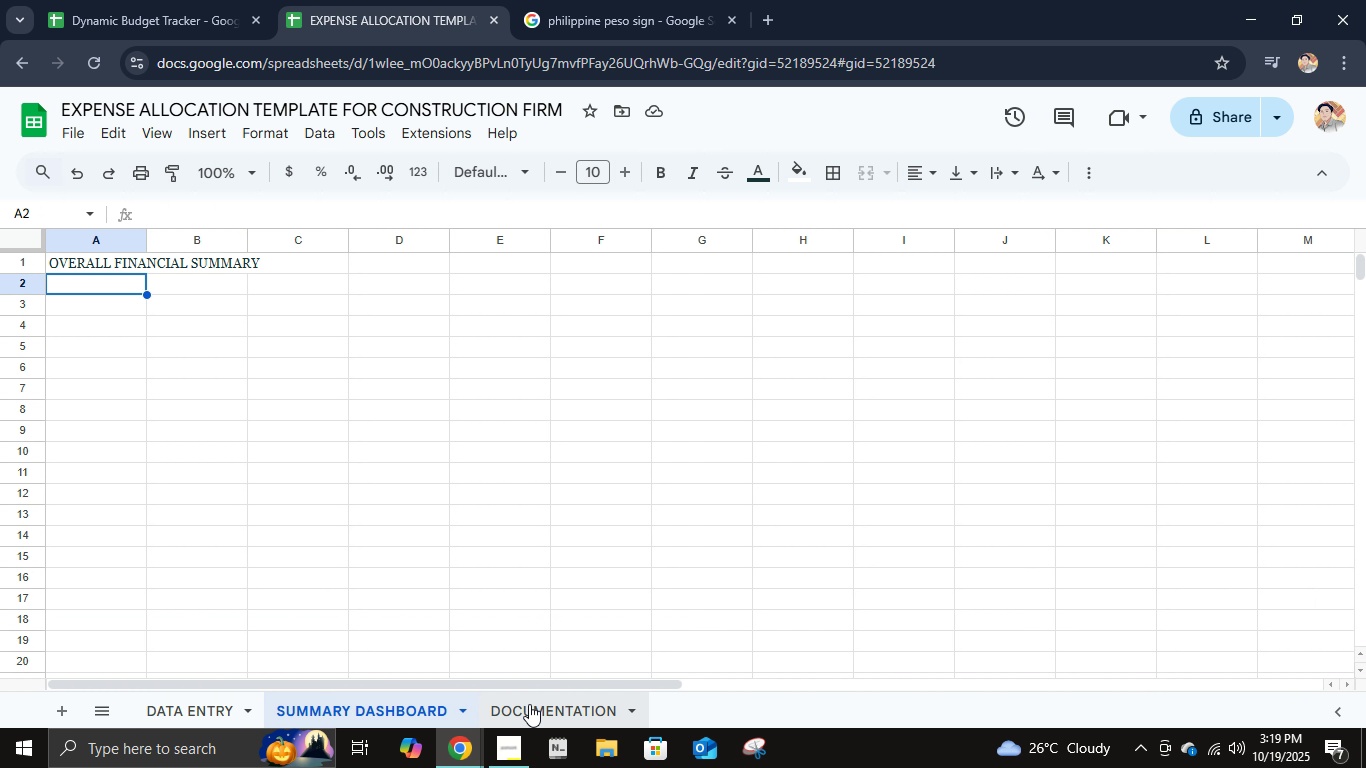 
left_click([529, 704])
 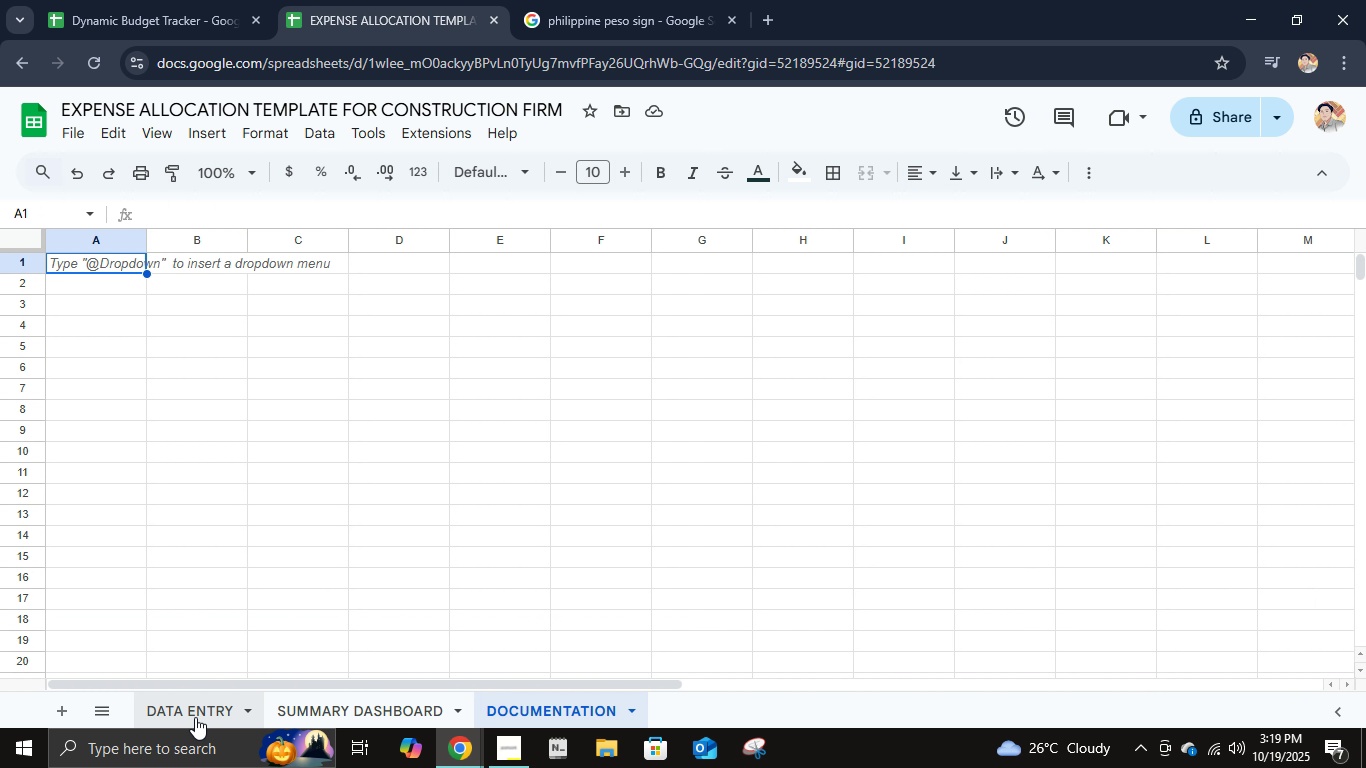 
left_click([195, 717])
 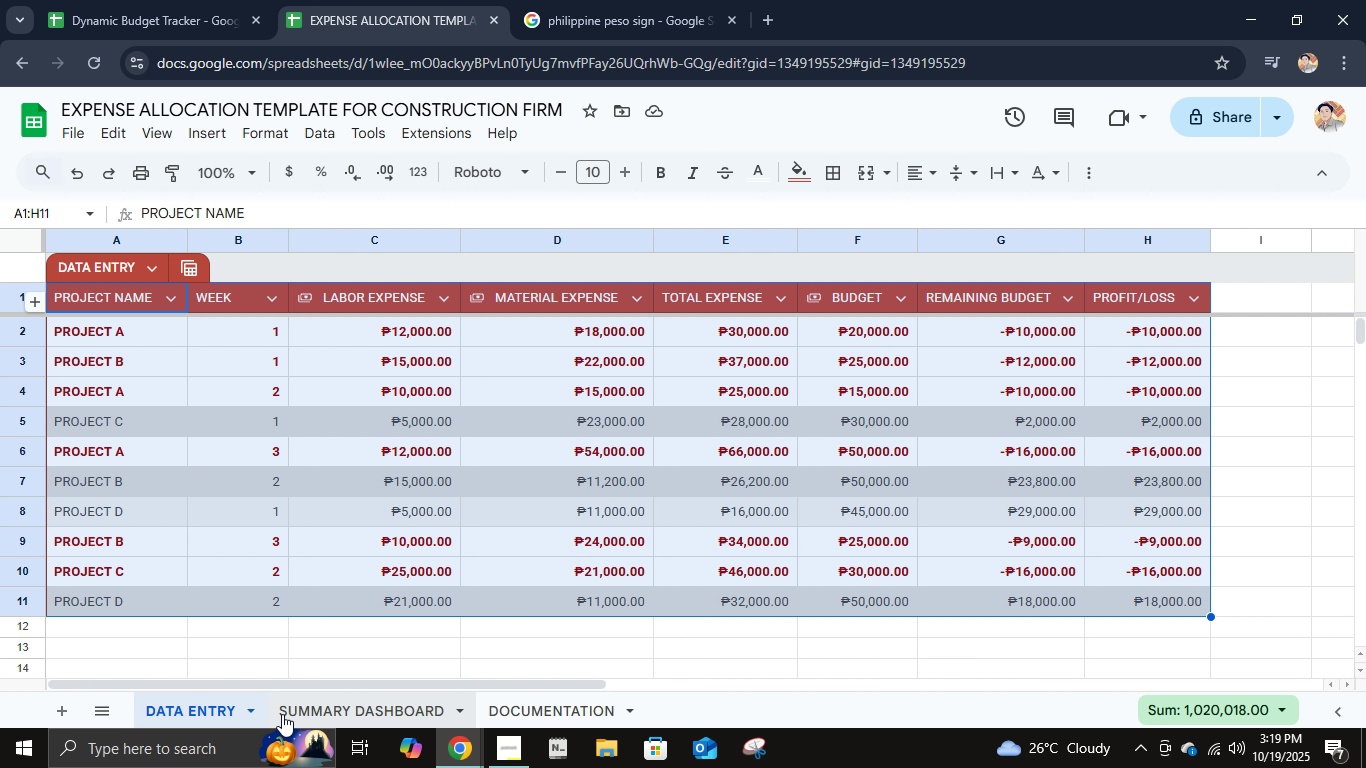 
left_click([282, 714])
 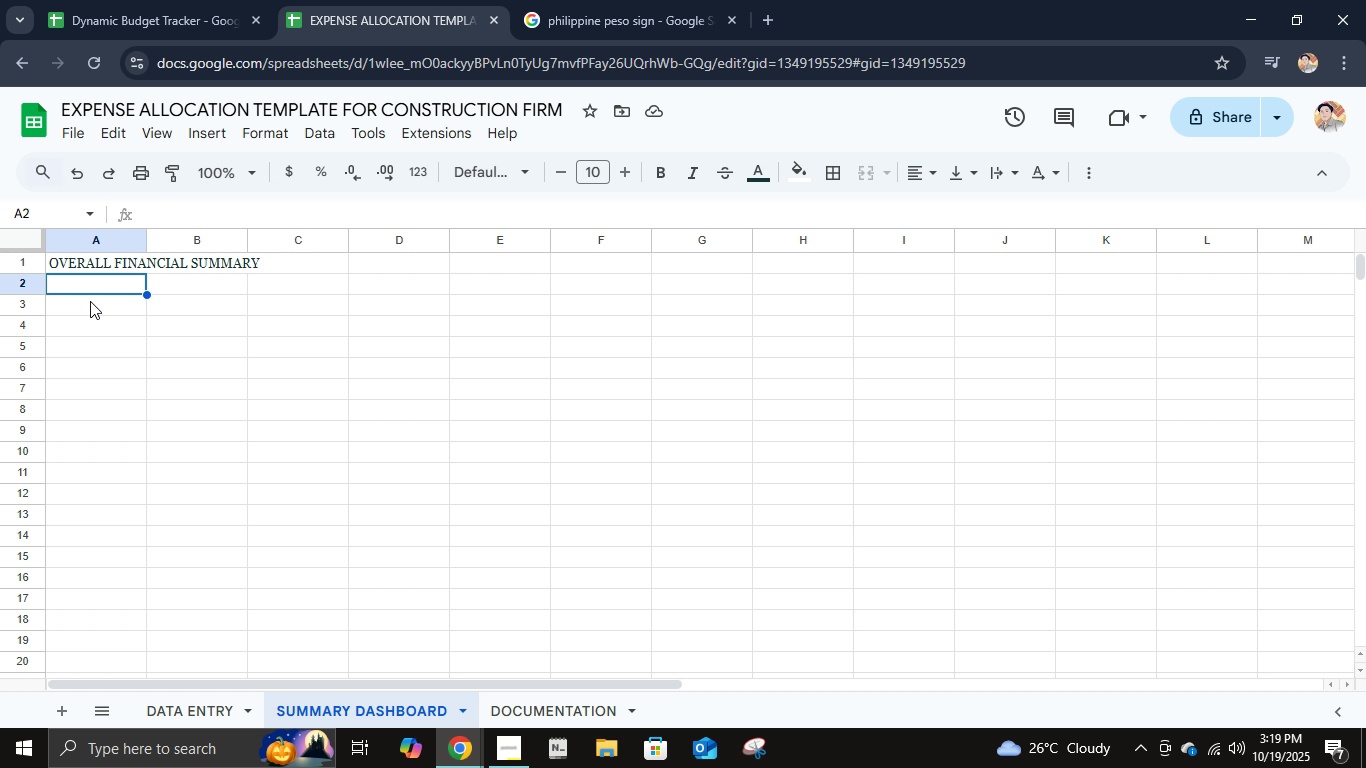 
type(proh)
key(Backspace)
type(jevt)
key(Backspace)
key(Backspace)
type(ct name)
key(Tab)
 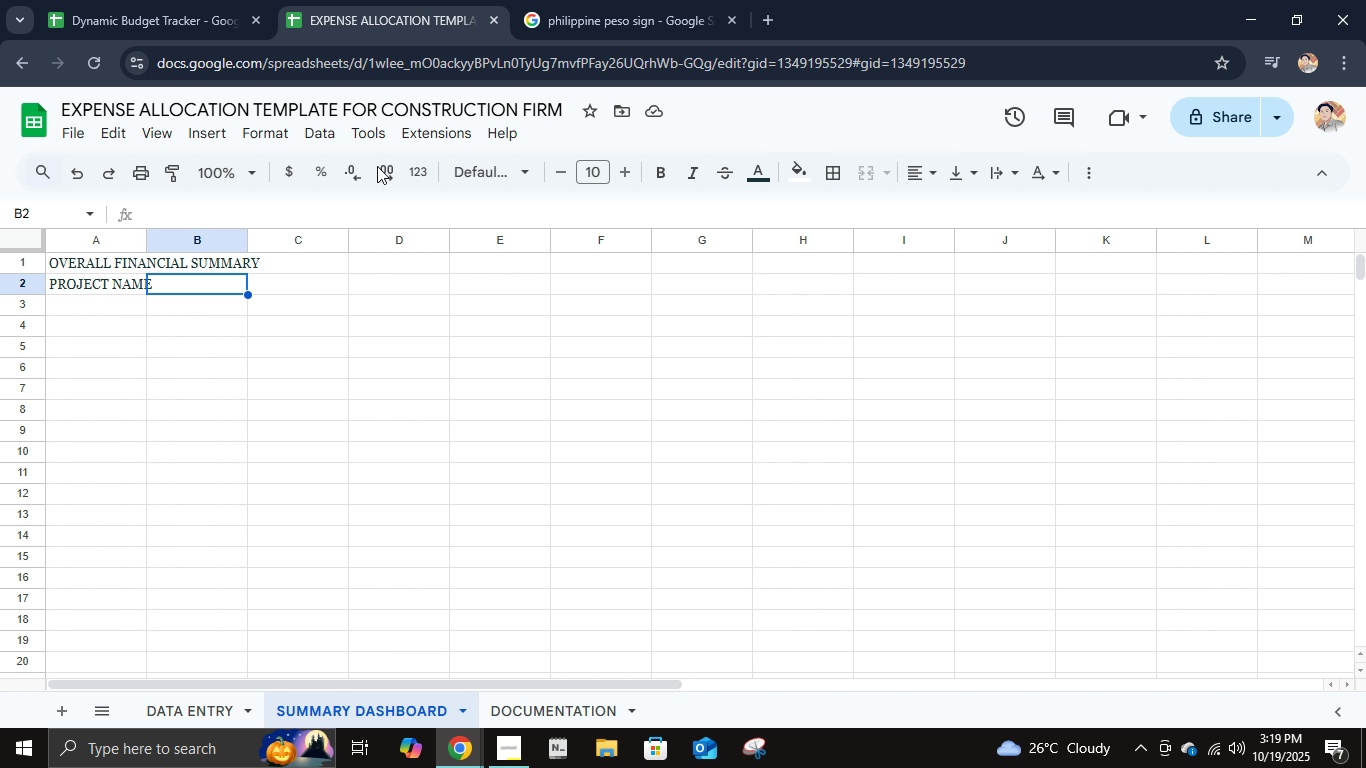 
wait(7.67)
 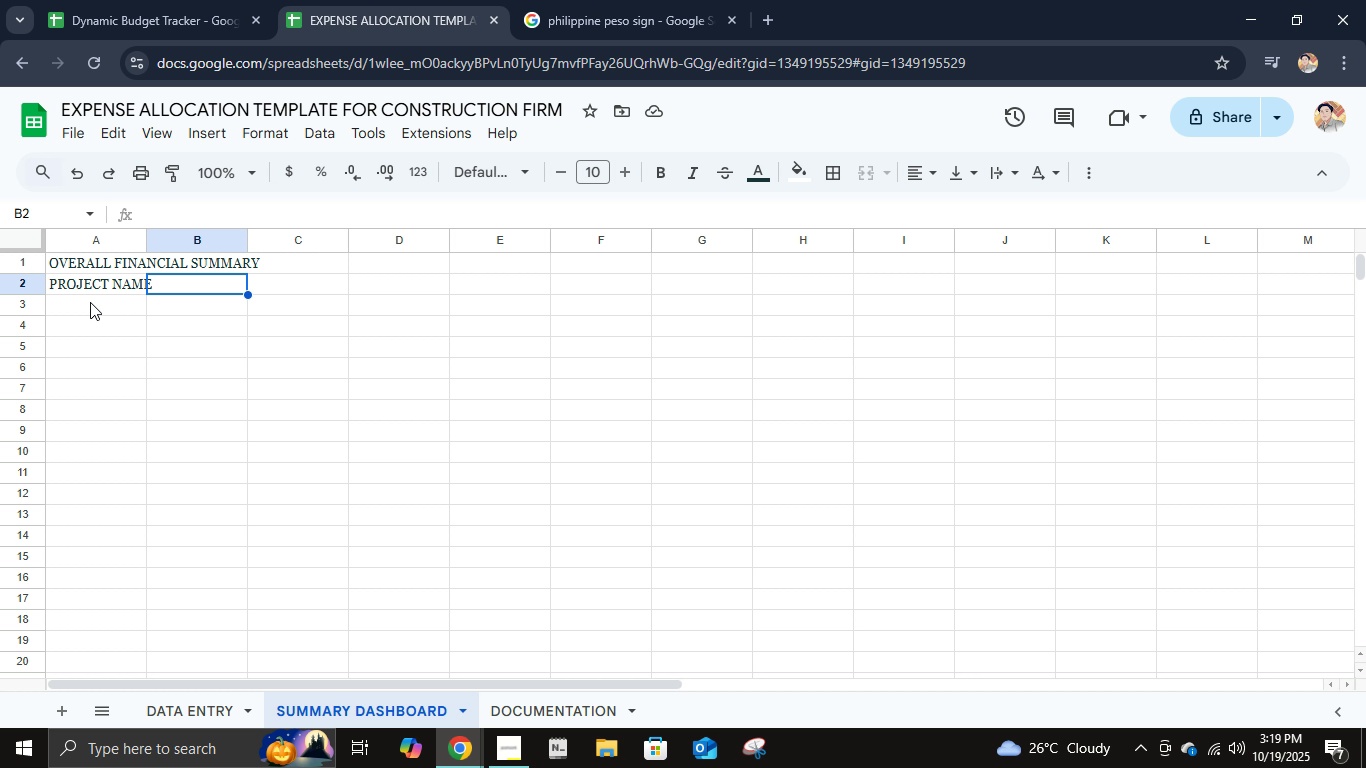 
left_click([223, 718])
 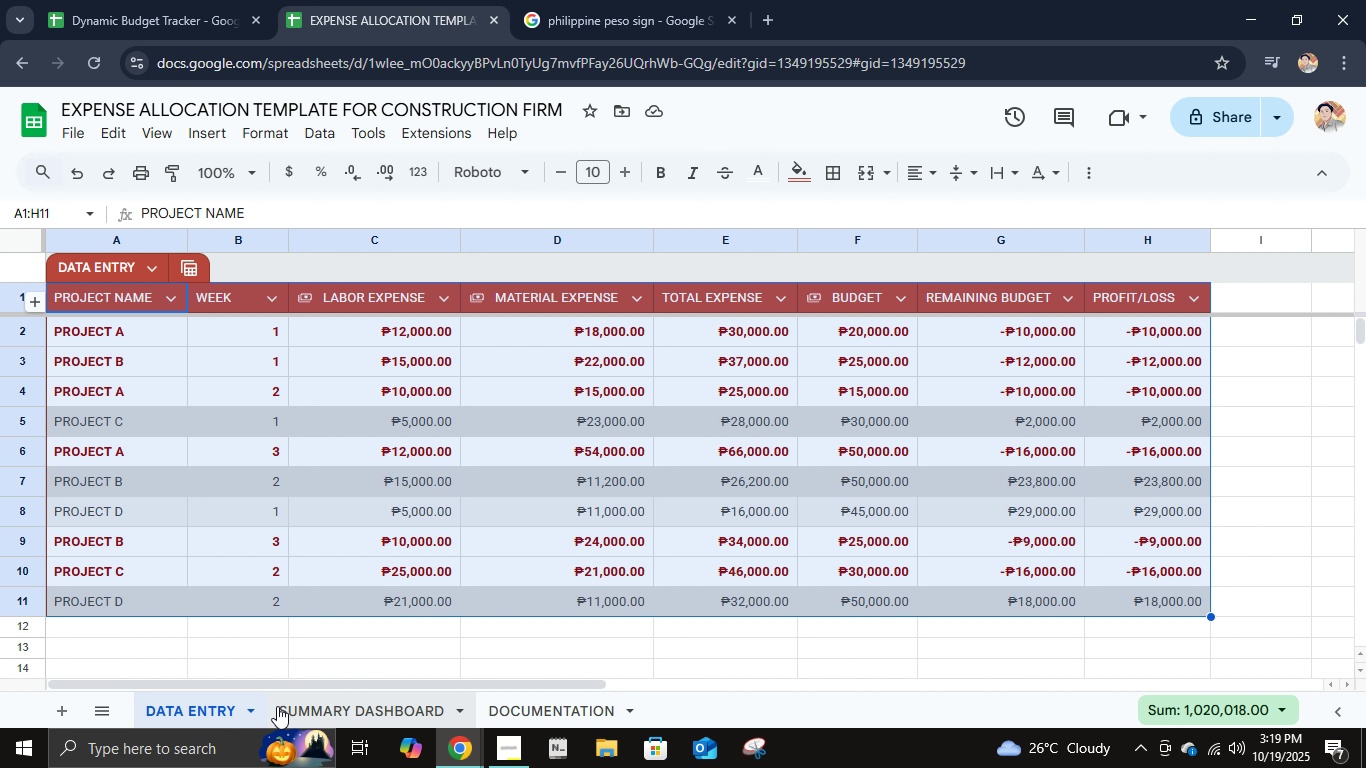 
left_click([277, 706])
 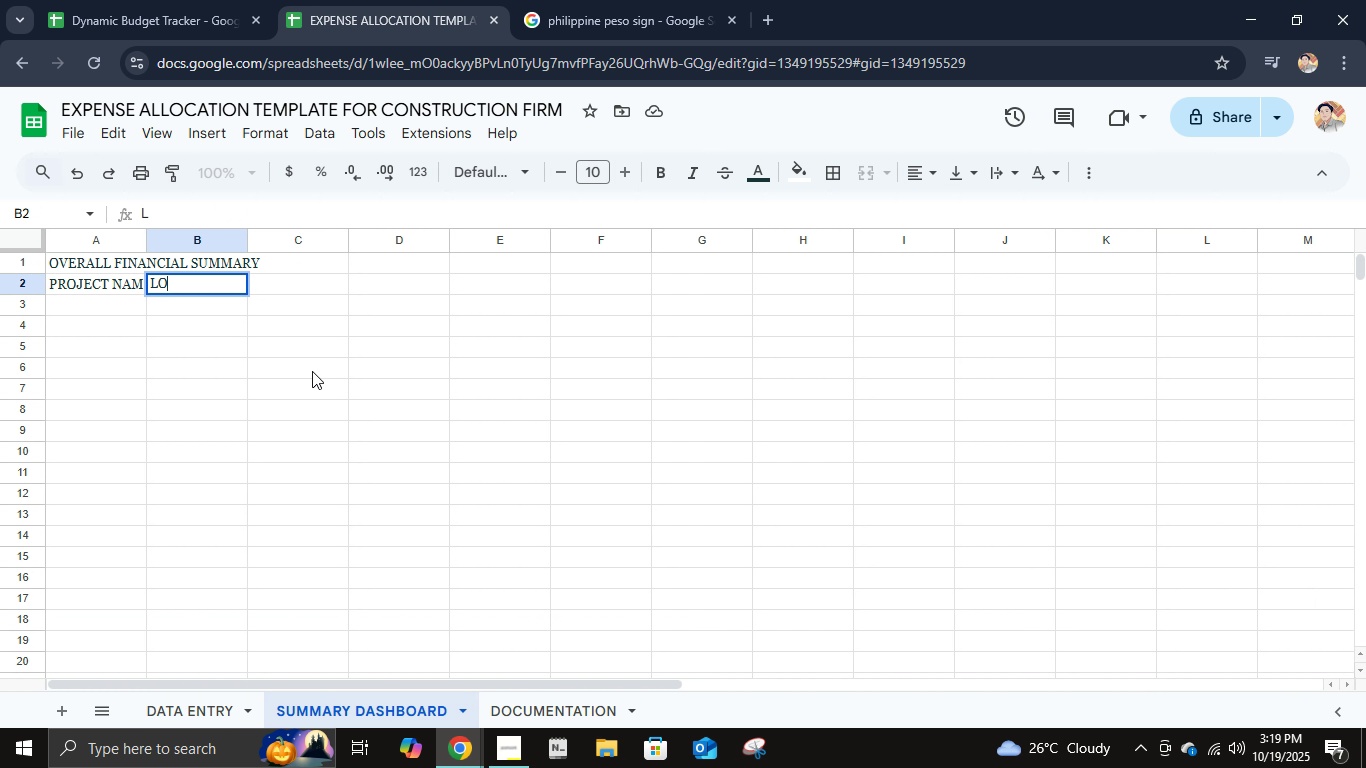 
type(loa)
key(Backspace)
key(Backspace)
type(abor expense)
key(Tab)
 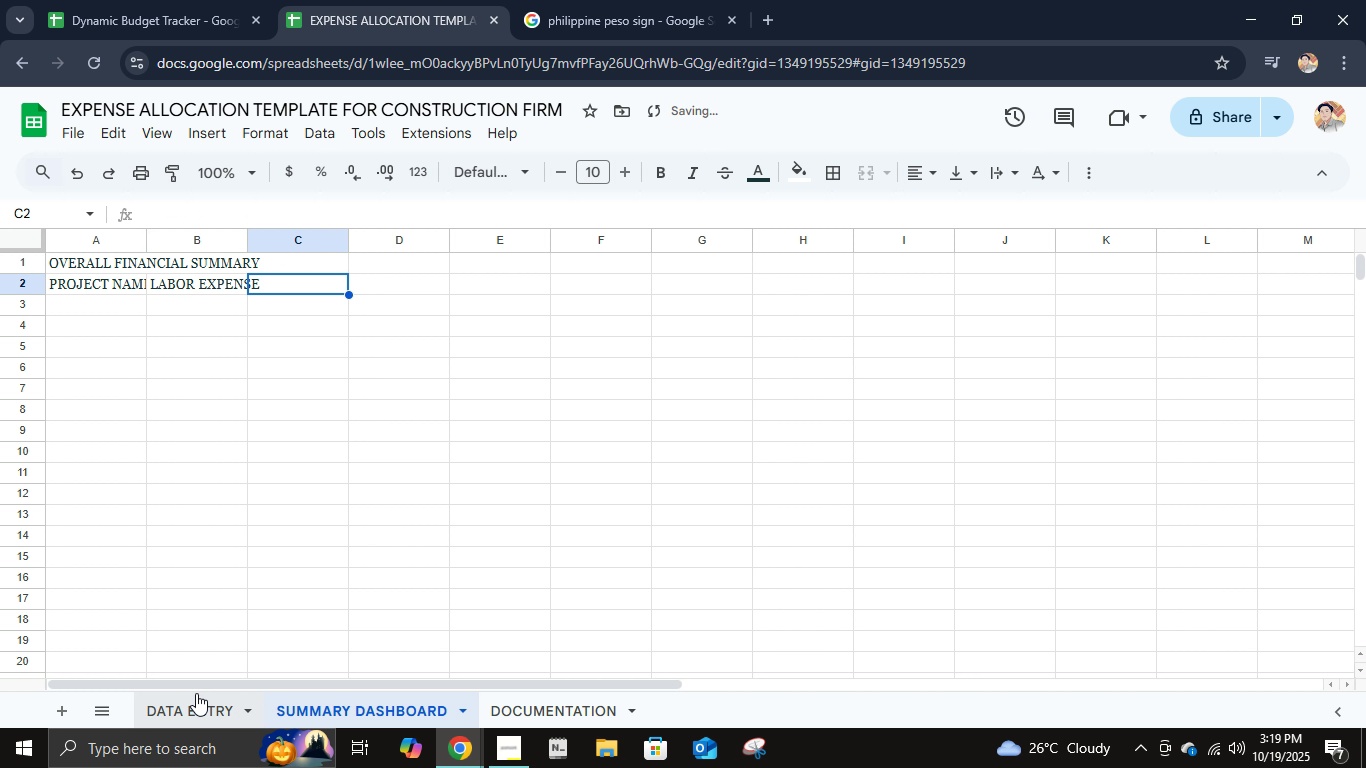 
left_click([200, 700])
 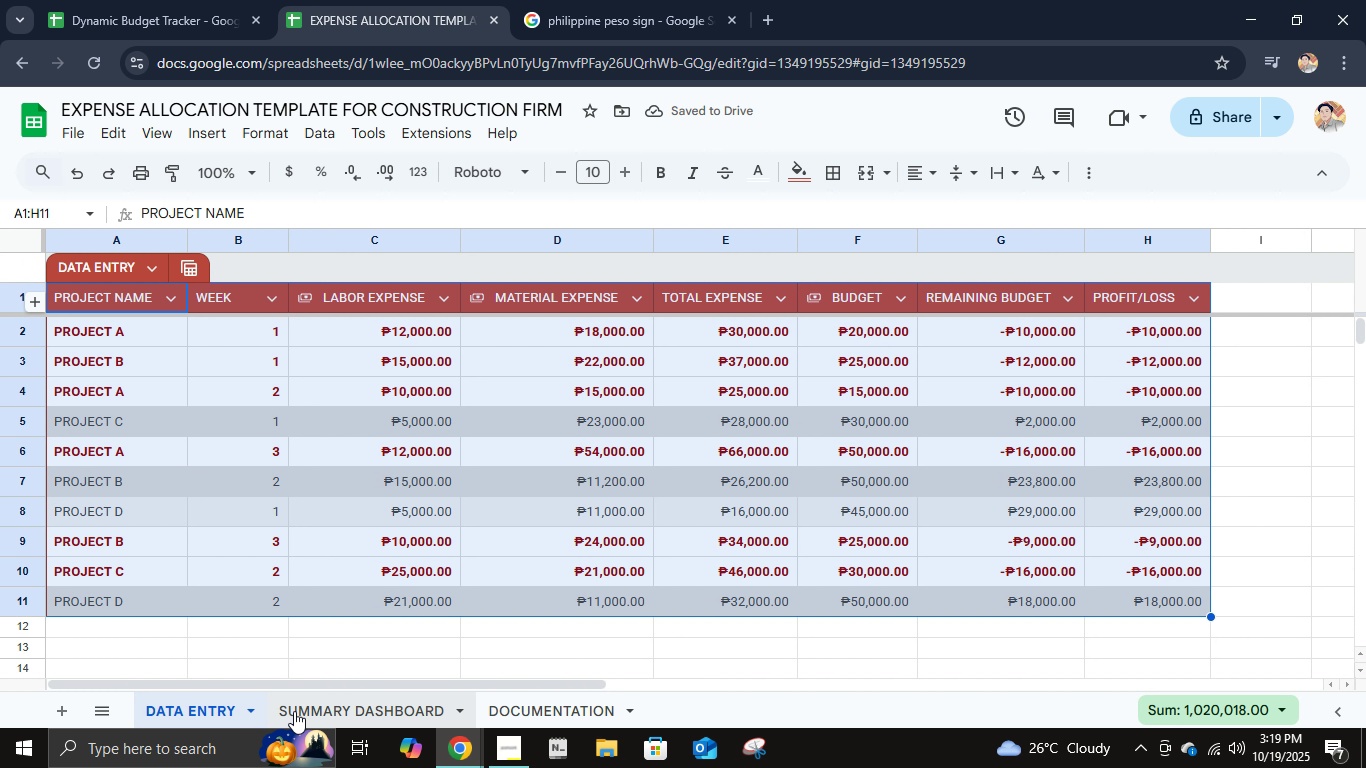 
left_click([294, 711])
 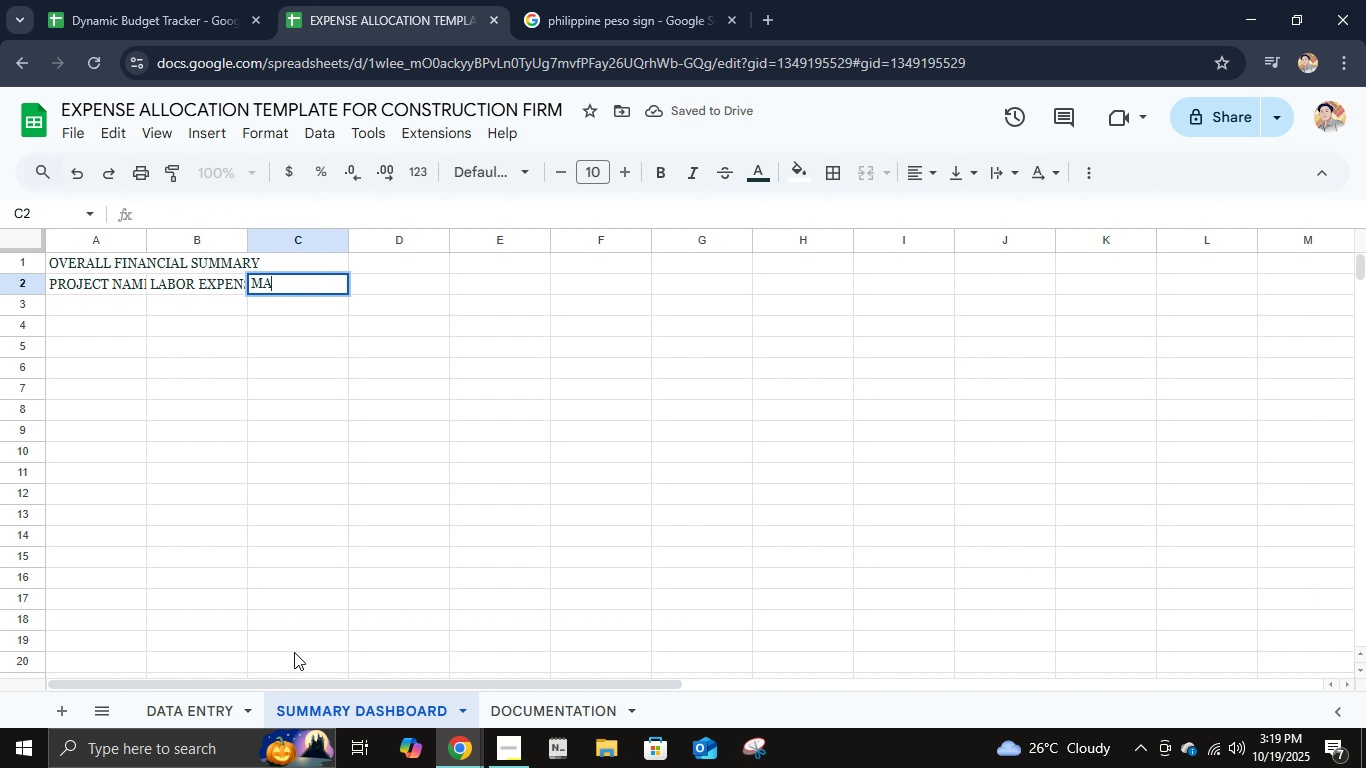 
type(matera)
key(Backspace)
type(ial expense)
key(Tab)
 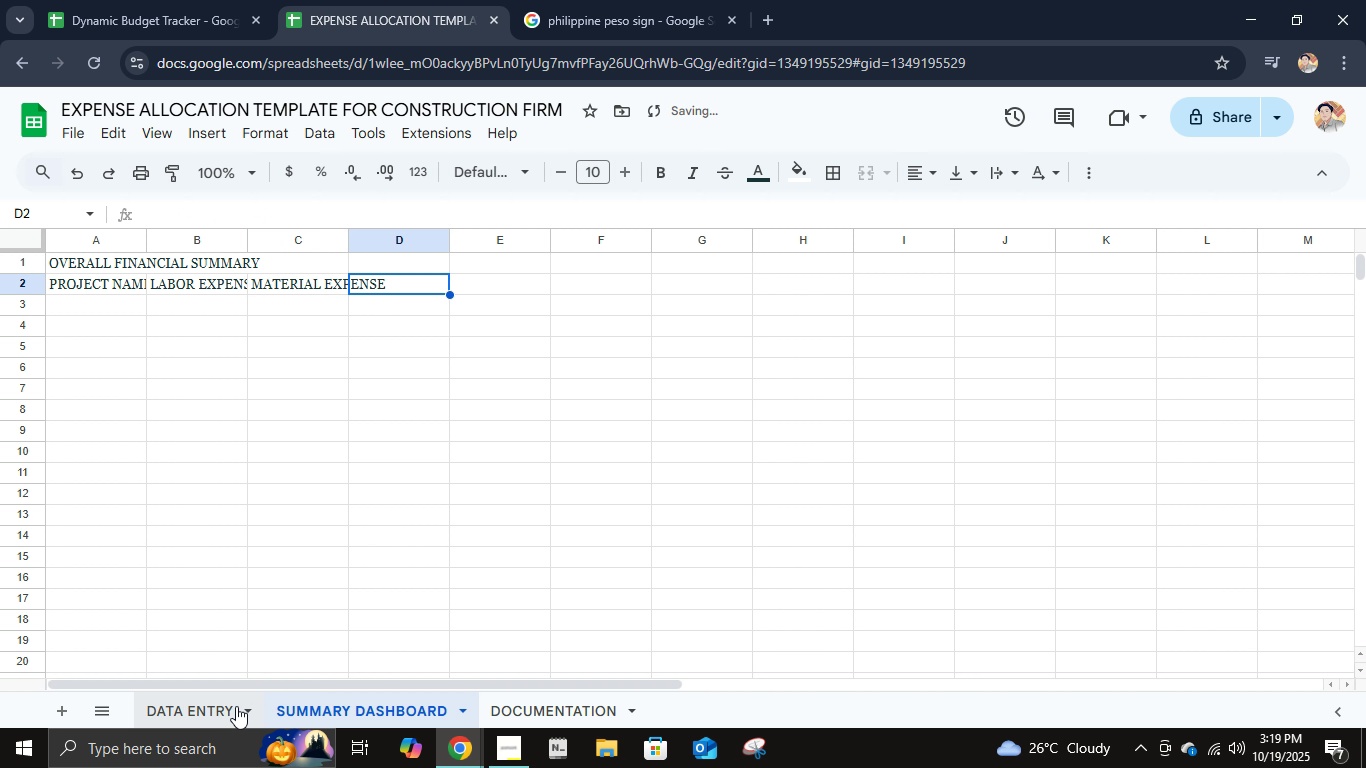 
left_click([226, 710])
 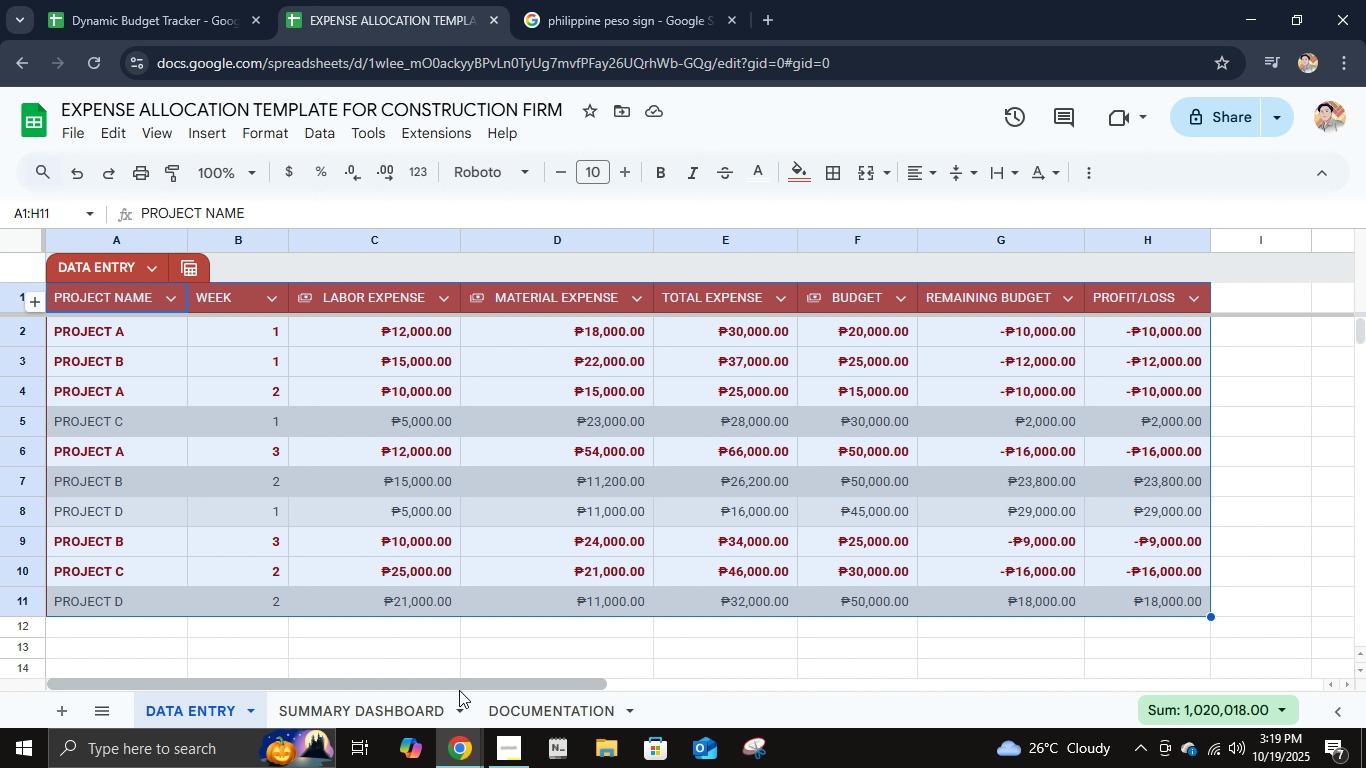 
wait(5.34)
 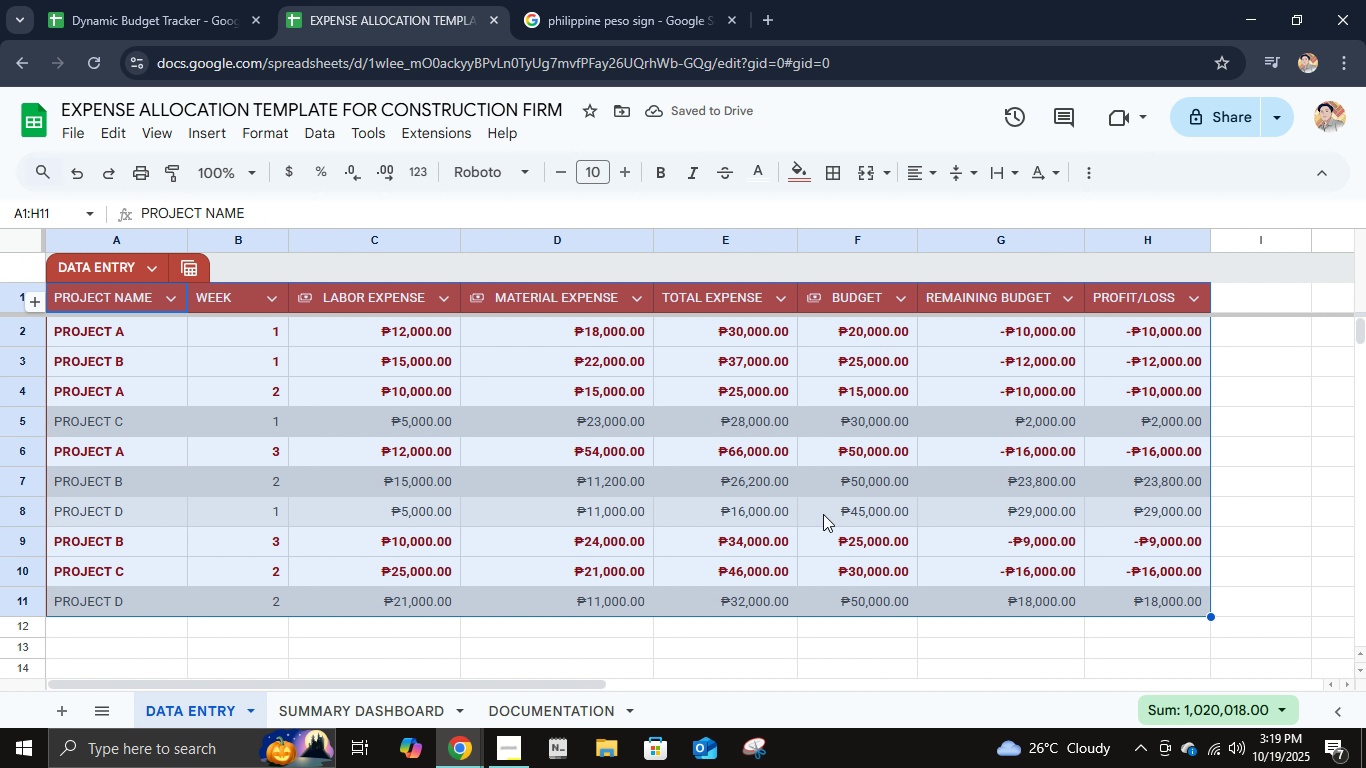 
left_click([340, 719])
 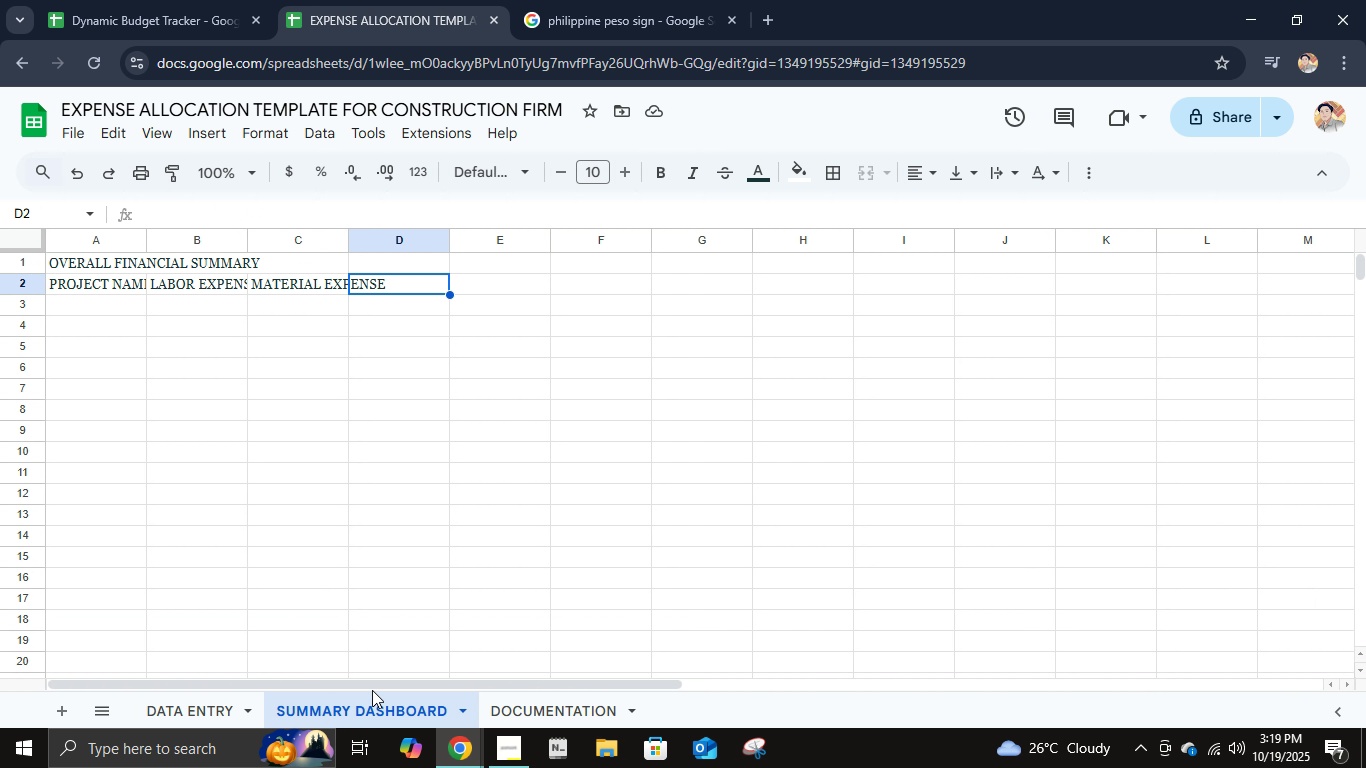 
type(total expense)
key(Tab)
type(1)
key(Backspace)
 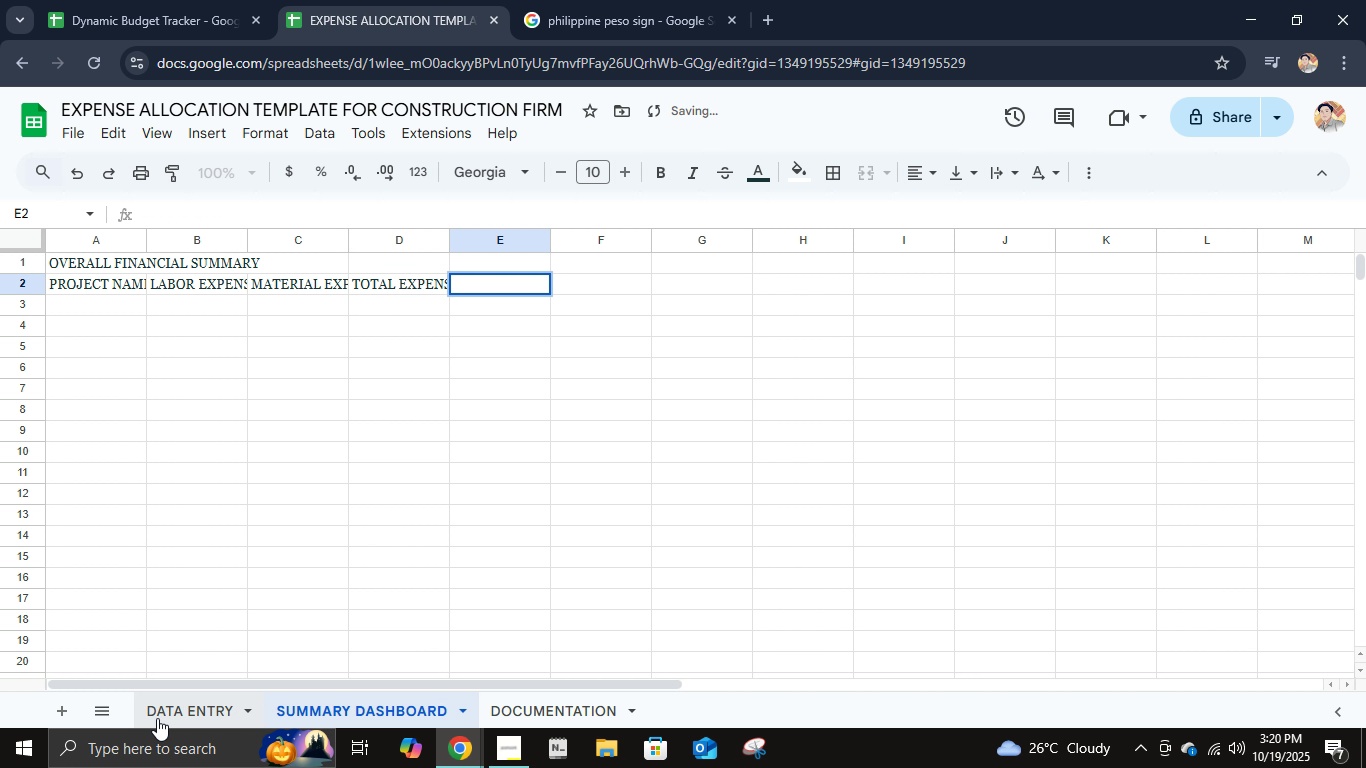 
left_click([158, 718])
 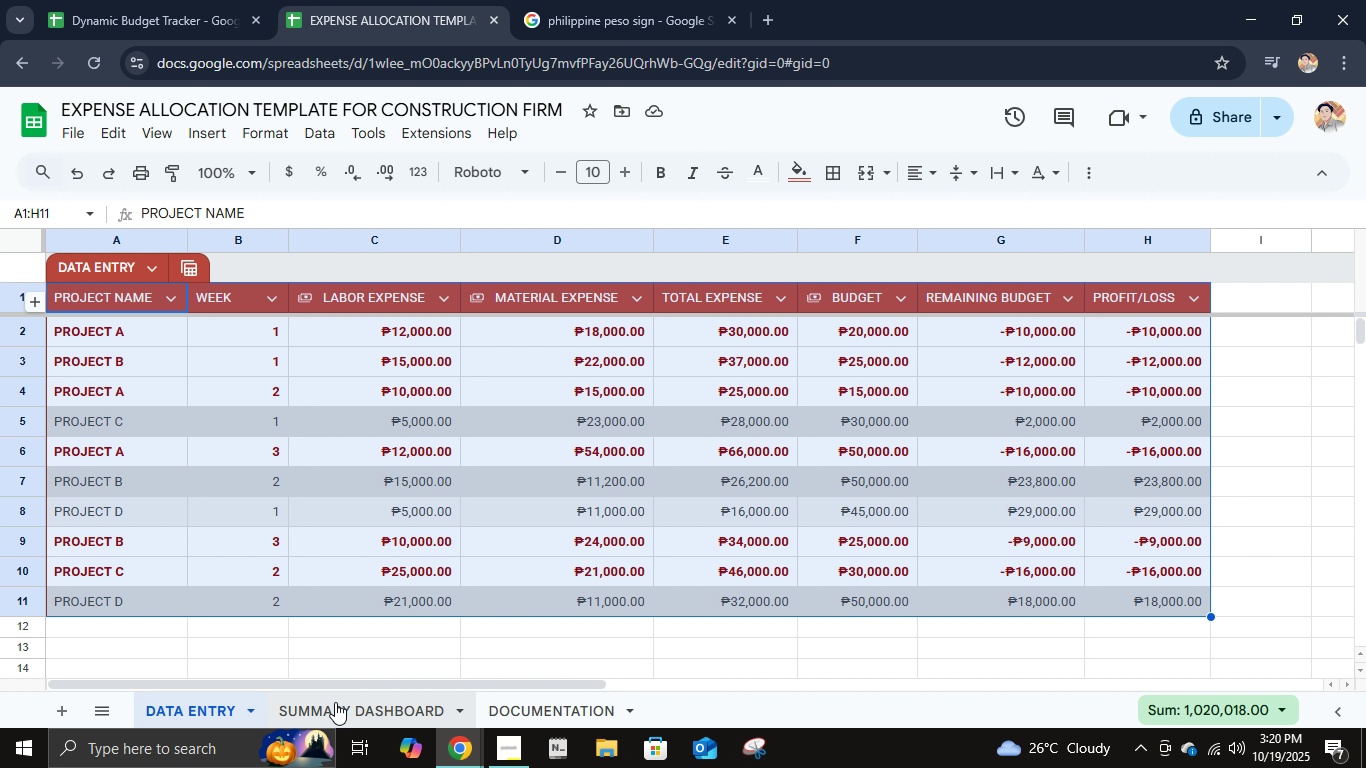 
left_click([336, 702])
 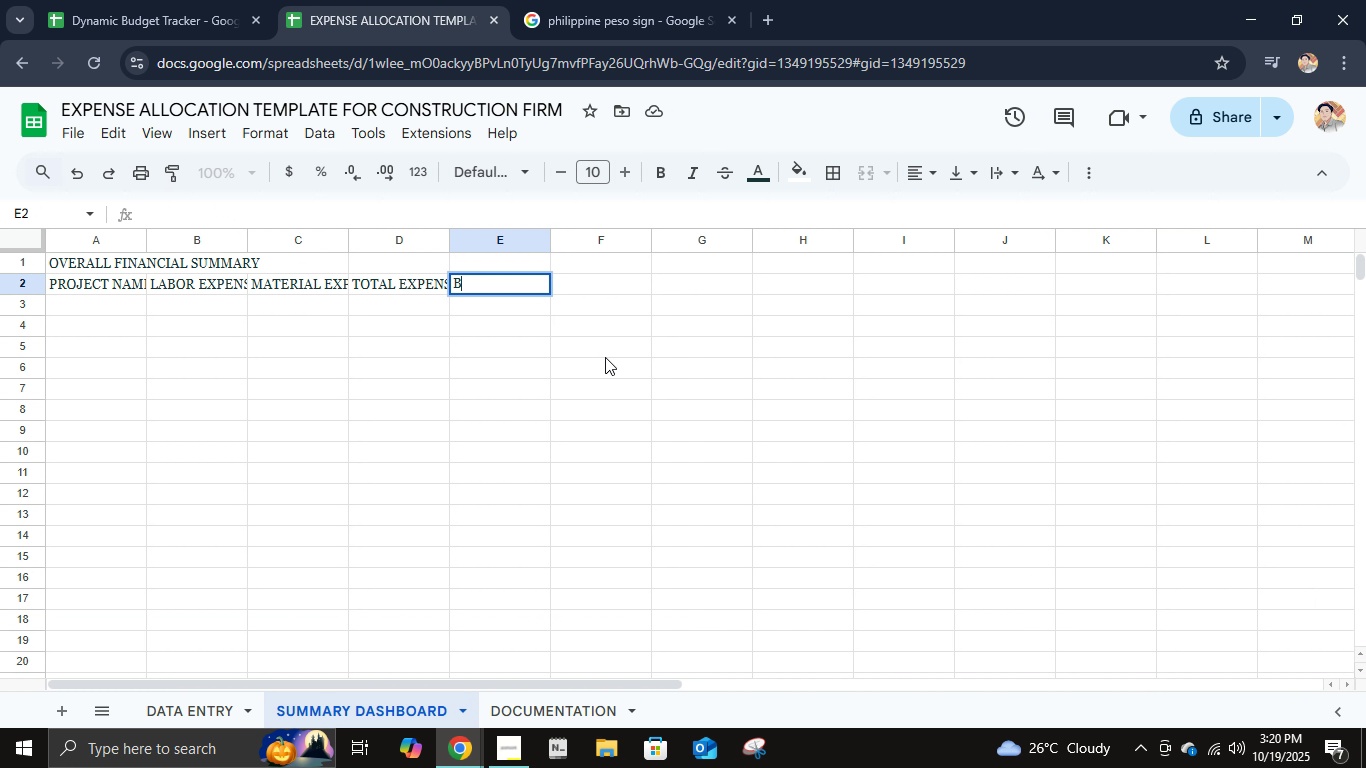 
type(budgt)
key(Tab)
type(remaining budget)
 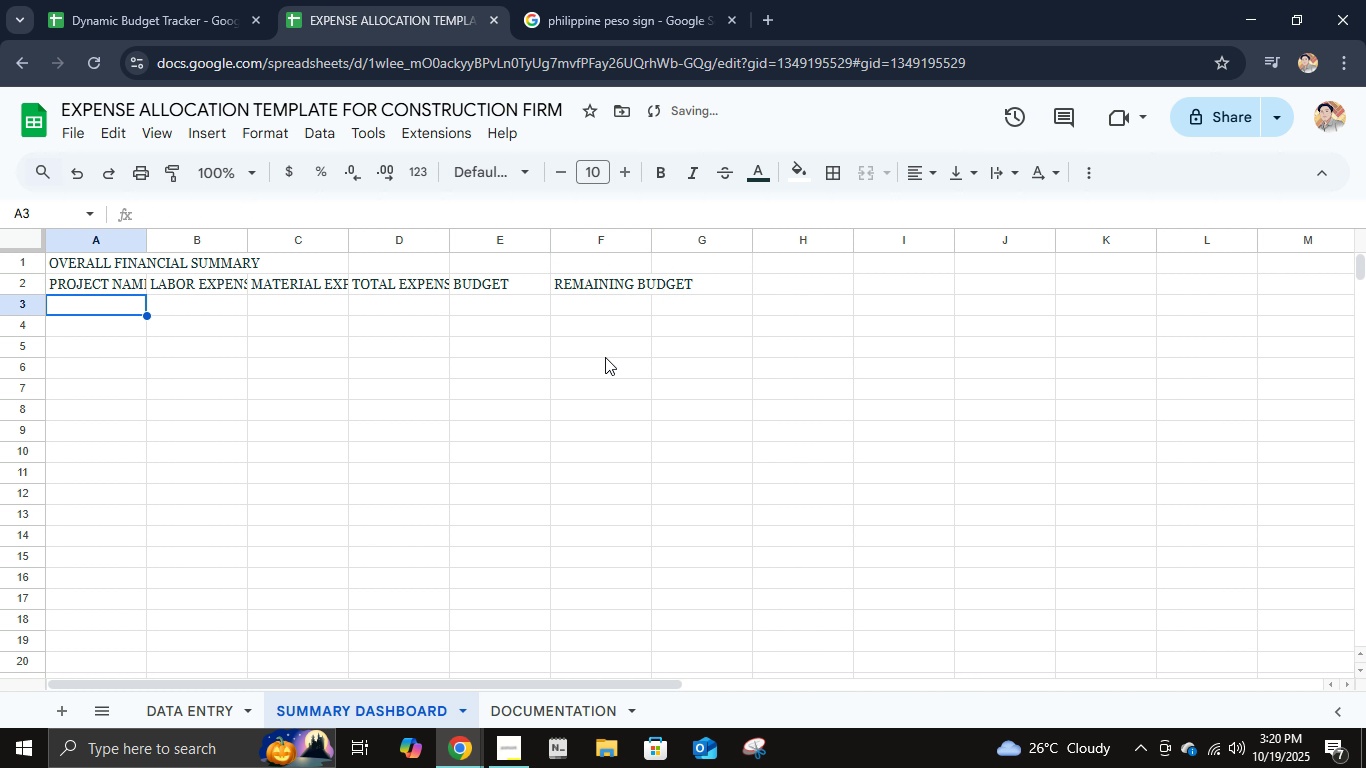 
key(Enter)
 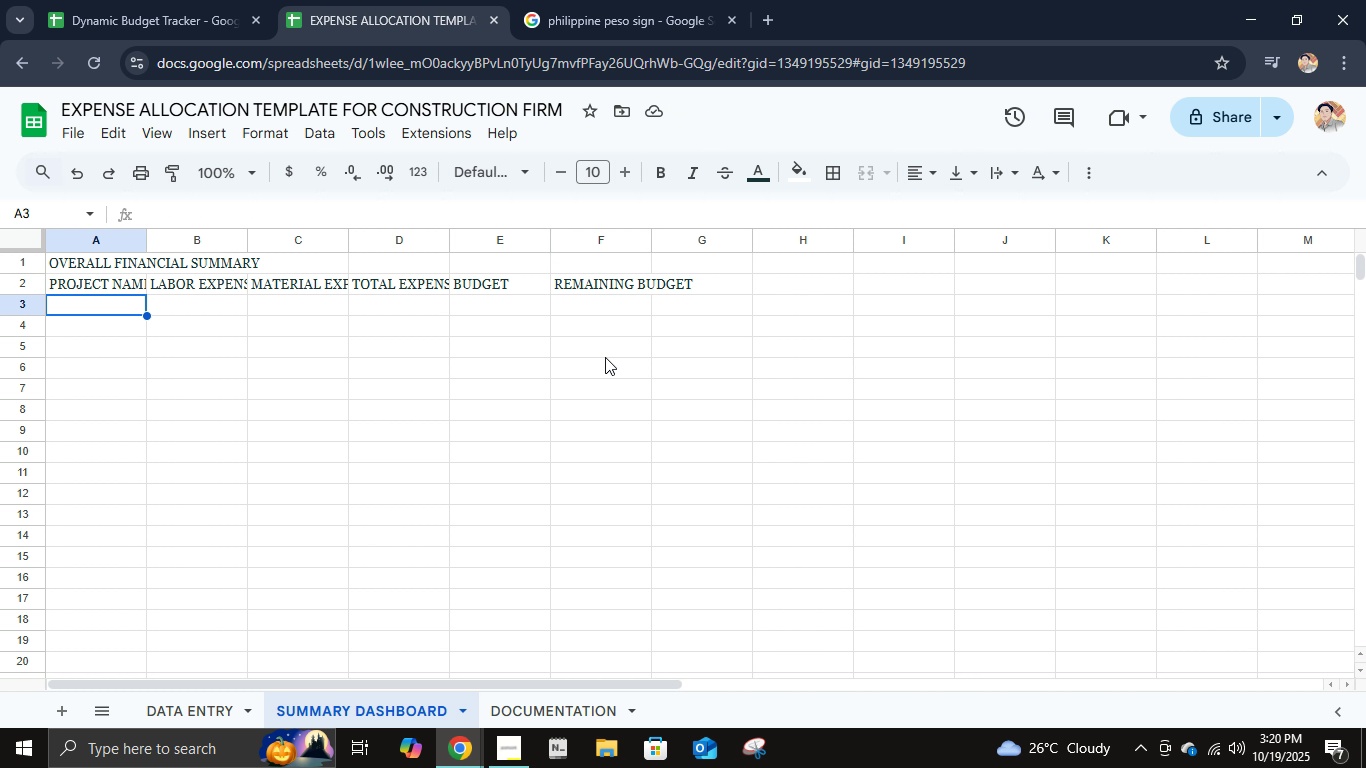 
wait(9.09)
 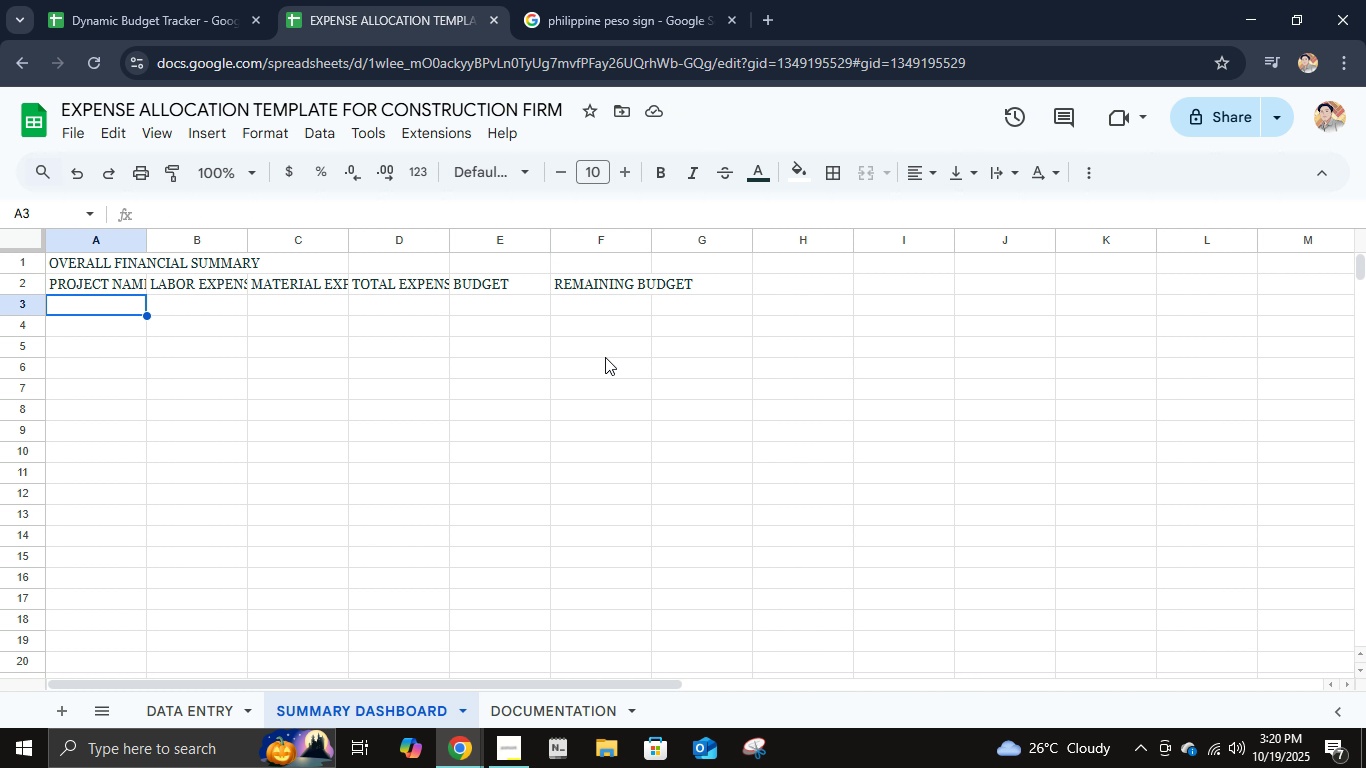 
left_click([83, 278])
 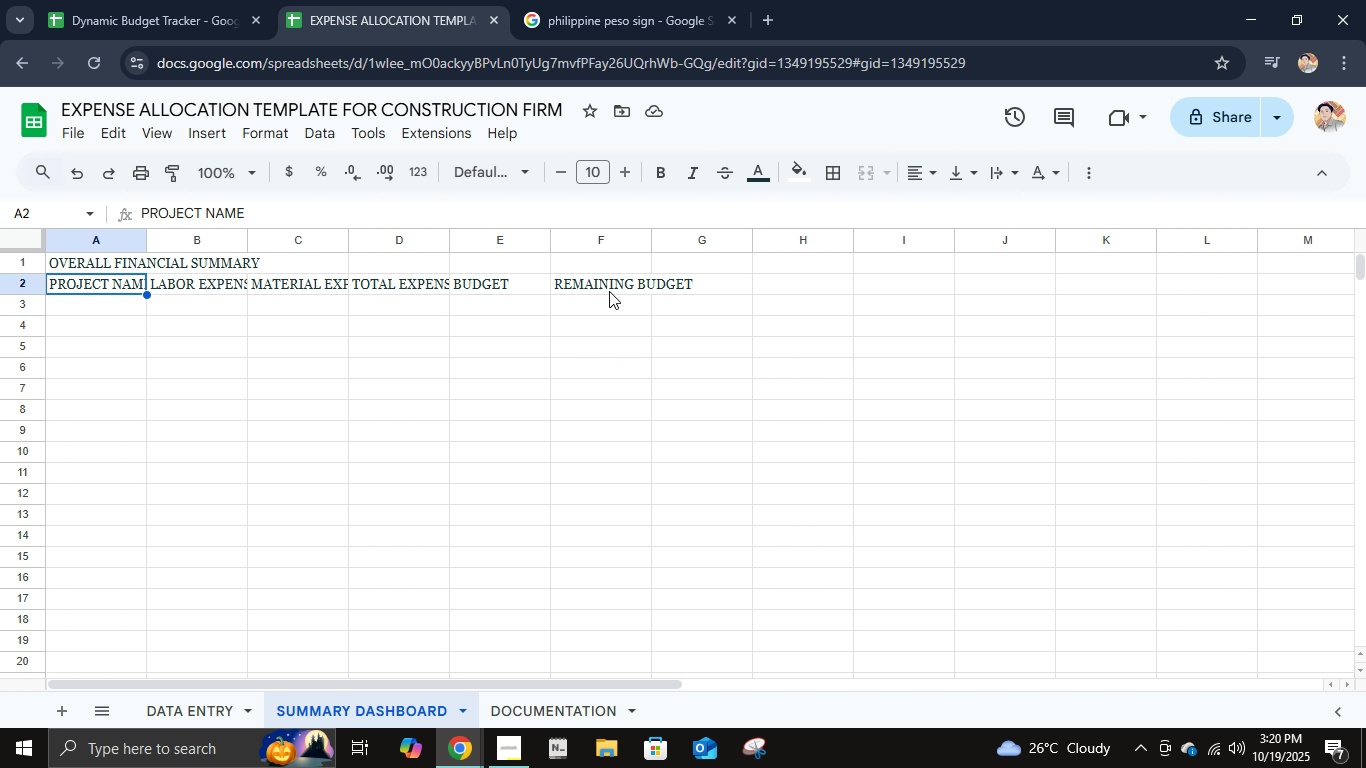 
key(Control+ControlLeft)
 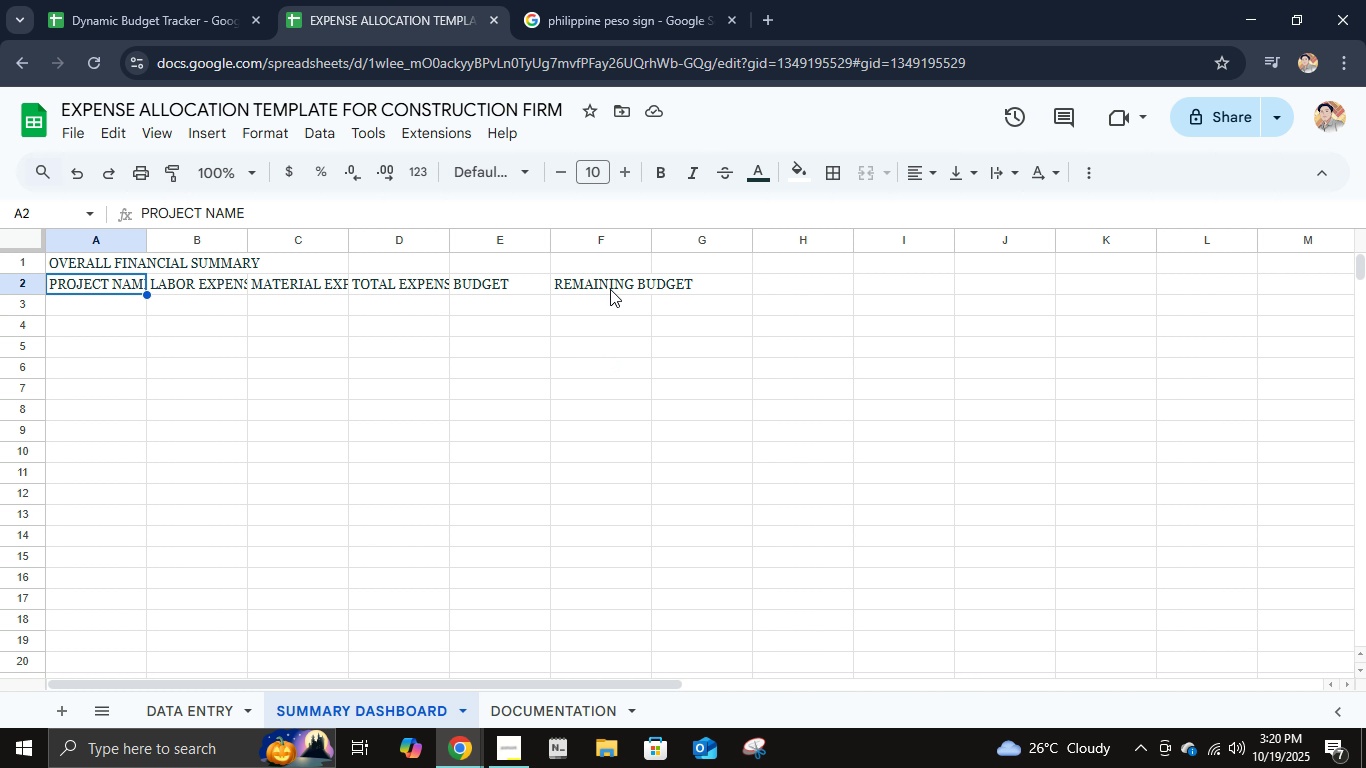 
hold_key(key=ShiftLeft, duration=0.81)
left_click([610, 289])
 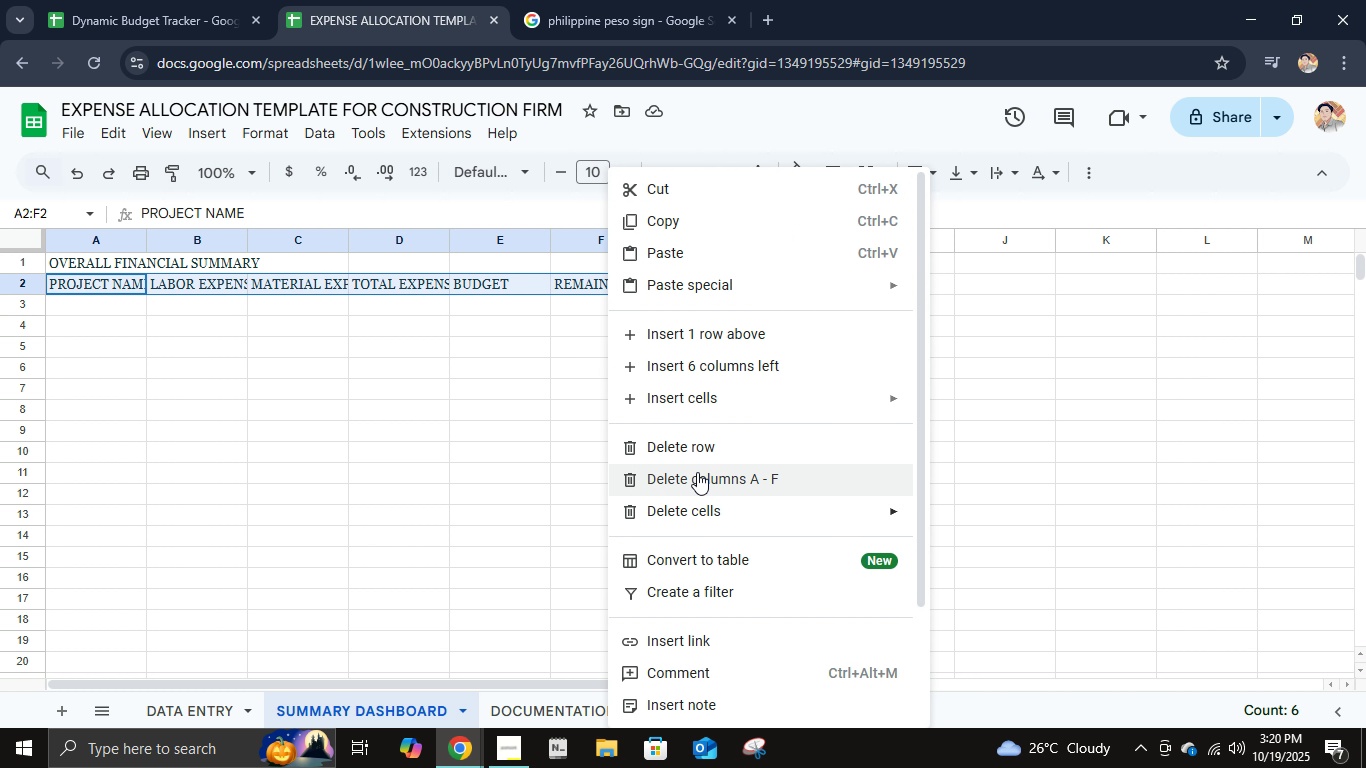 
scroll: coordinate [671, 545], scroll_direction: down, amount: 6.0
 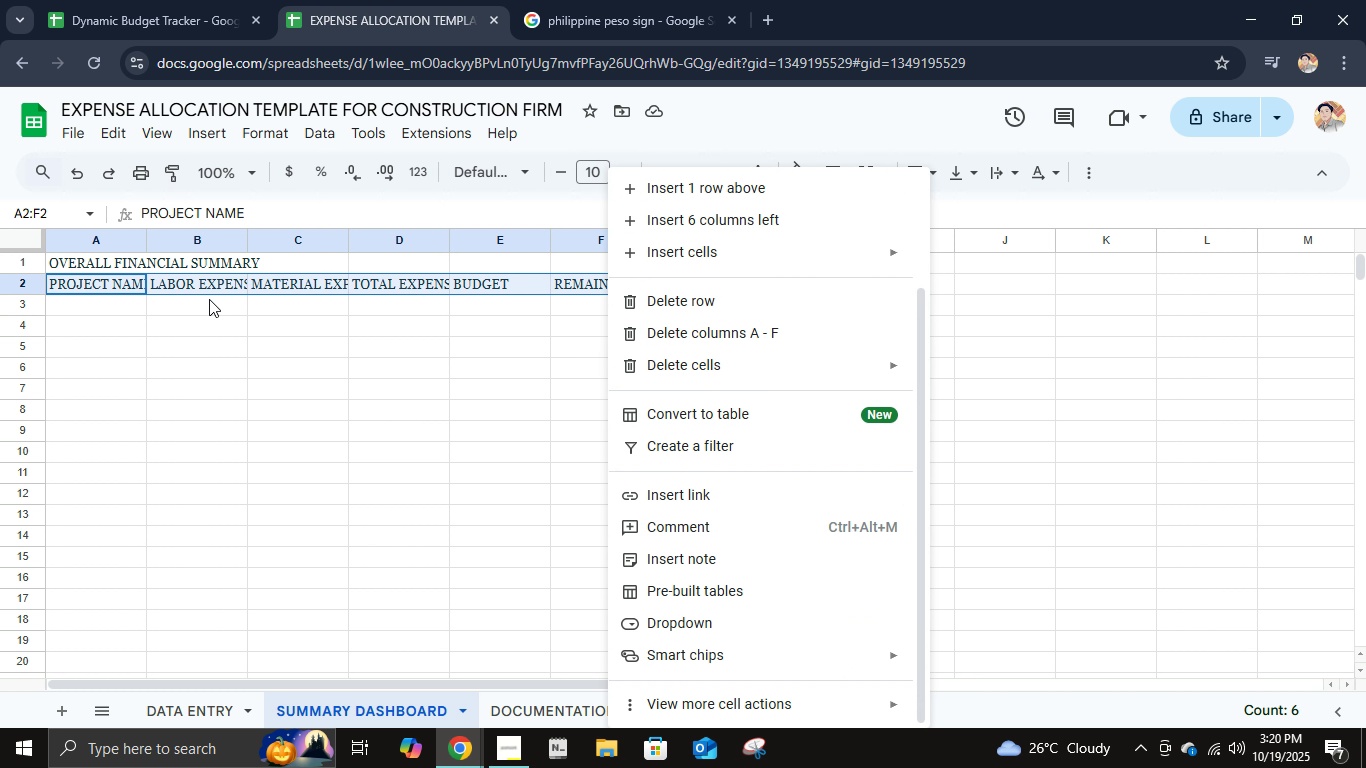 
left_click([102, 245])
 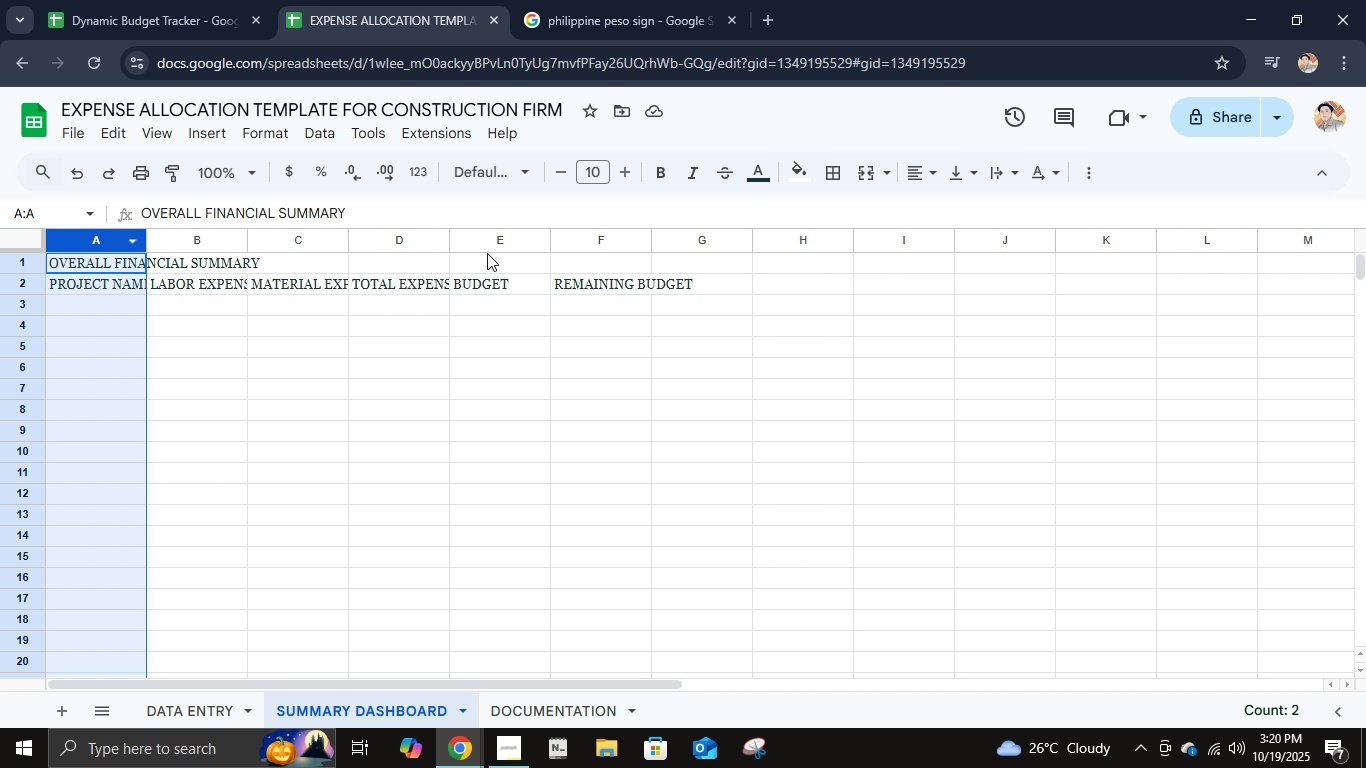 
hold_key(key=ShiftLeft, duration=1.36)
left_click([601, 249])
 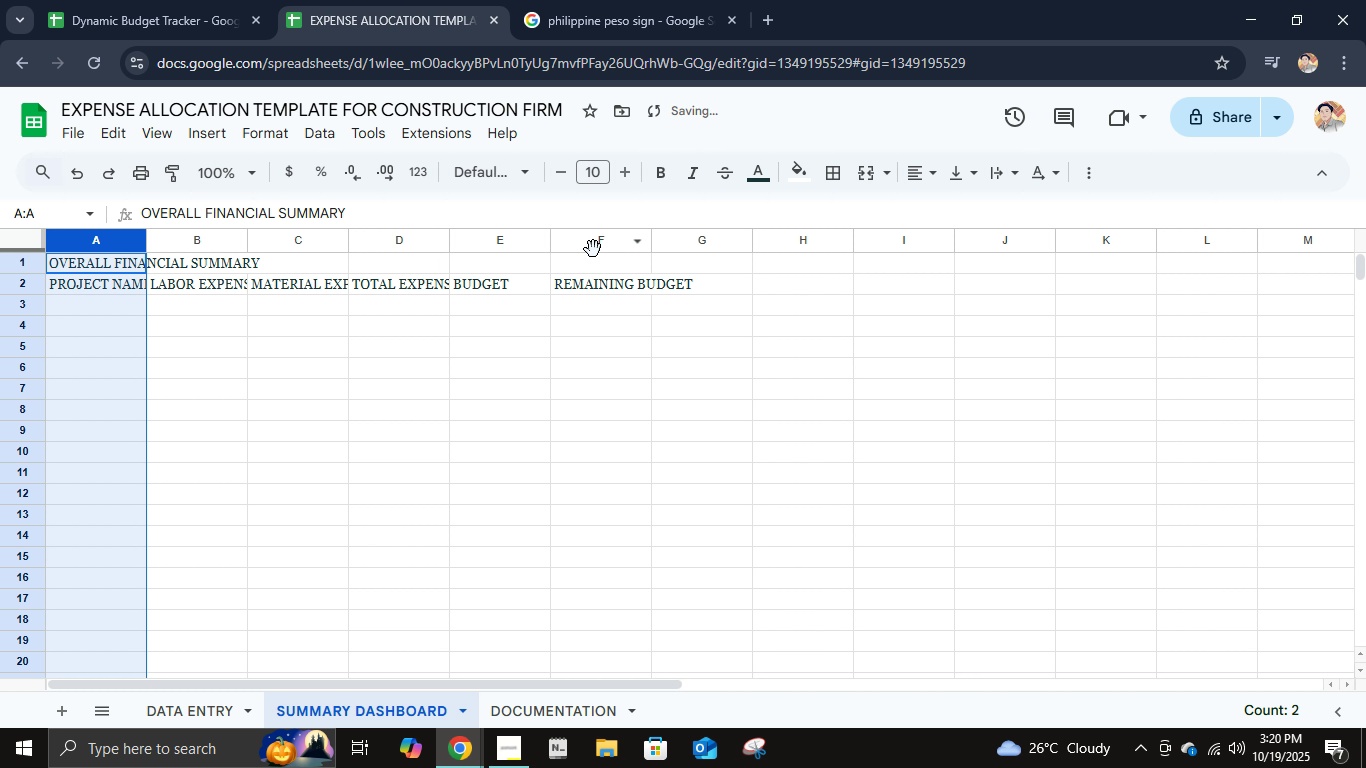 
hold_key(key=ShiftLeft, duration=0.41)
 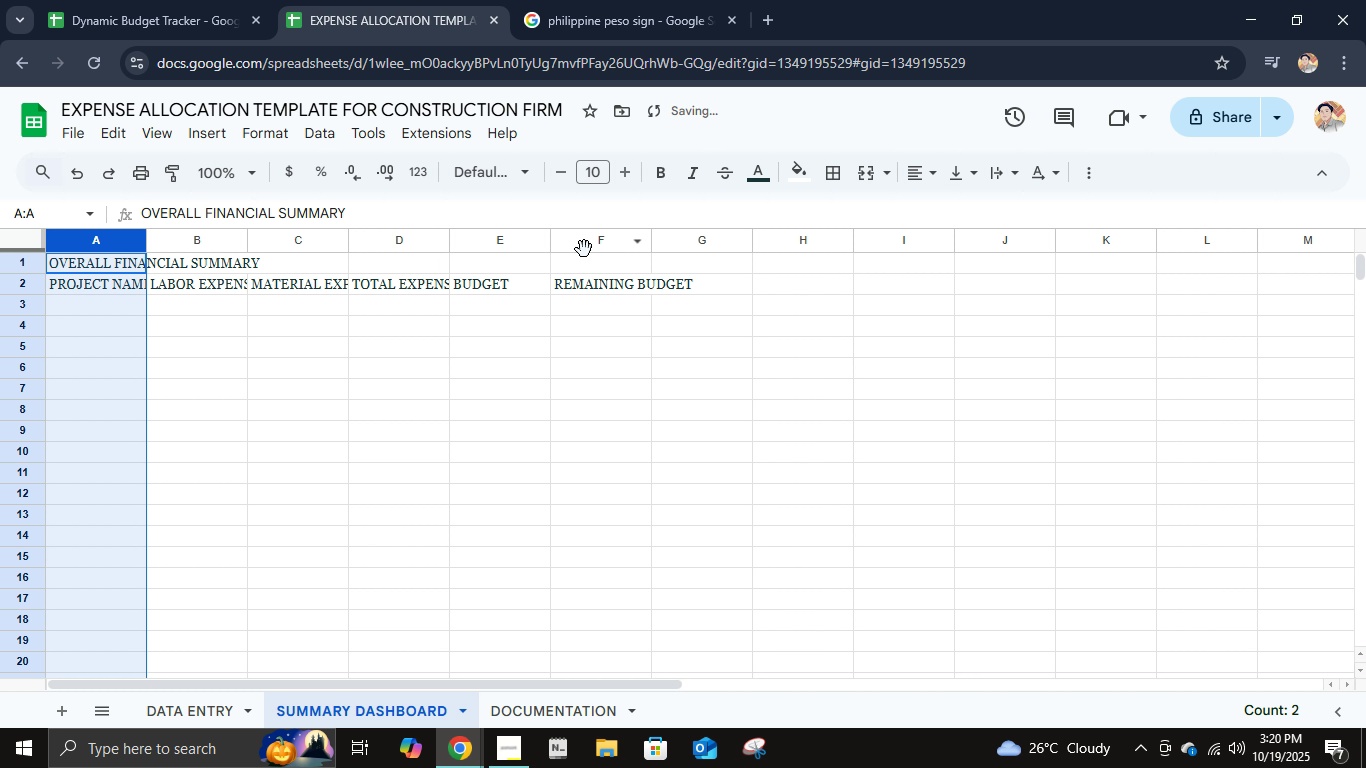 
key(Control+ControlLeft)
 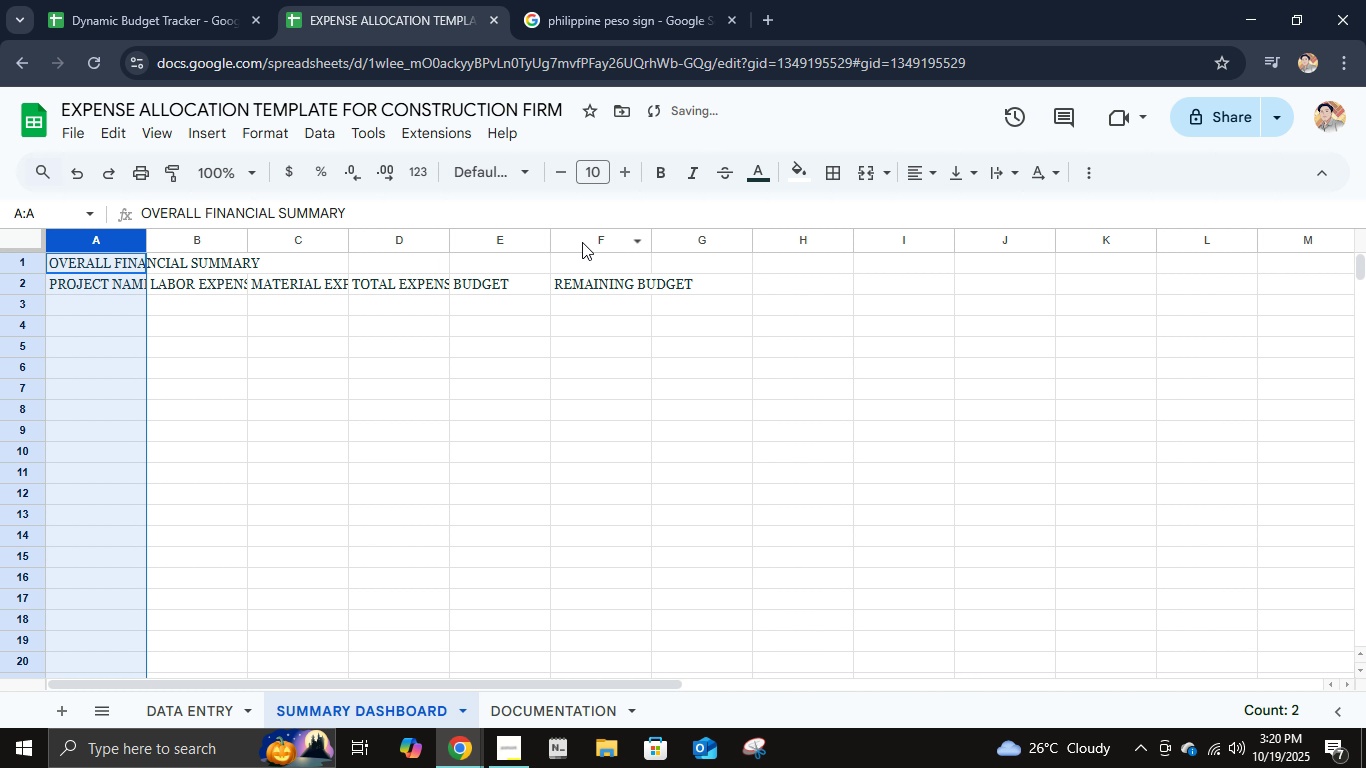 
hold_key(key=ShiftLeft, duration=0.53)
left_click([582, 242])
 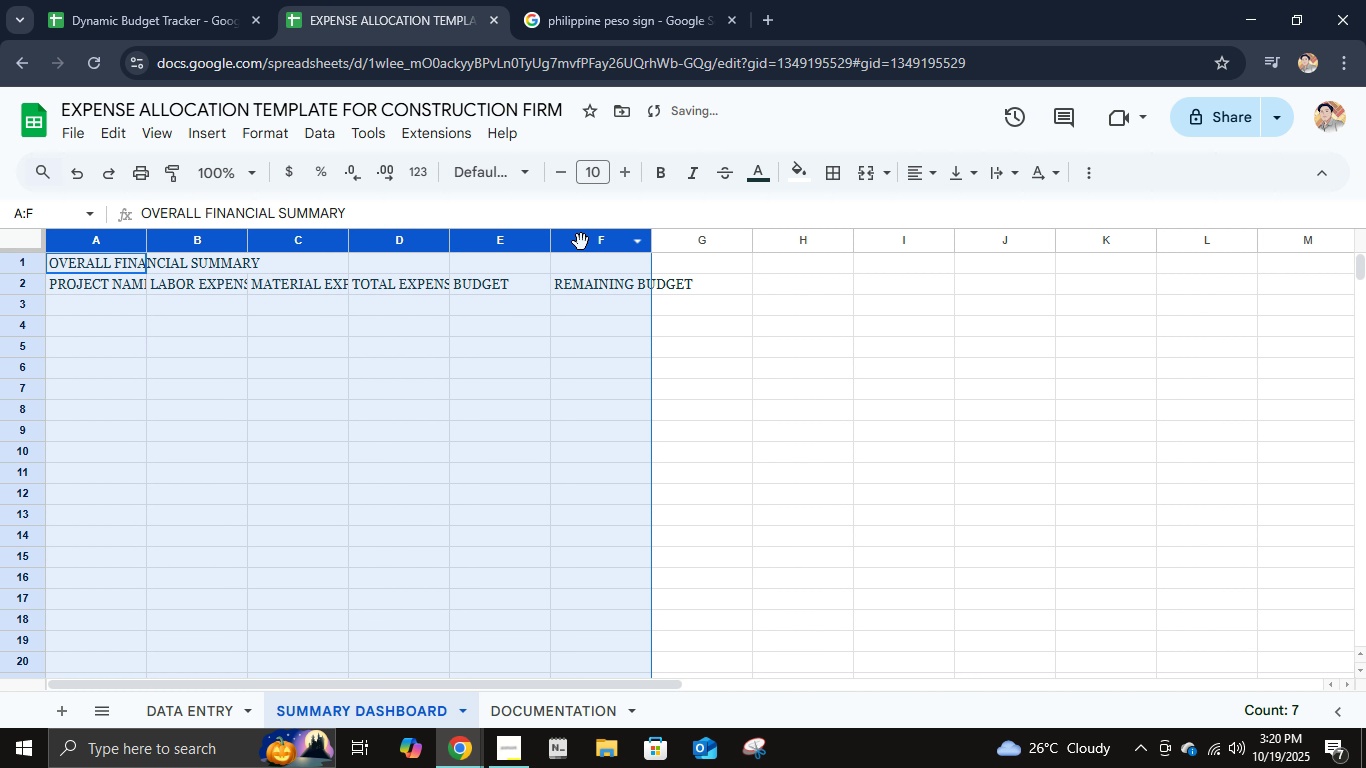 
right_click([581, 242])
 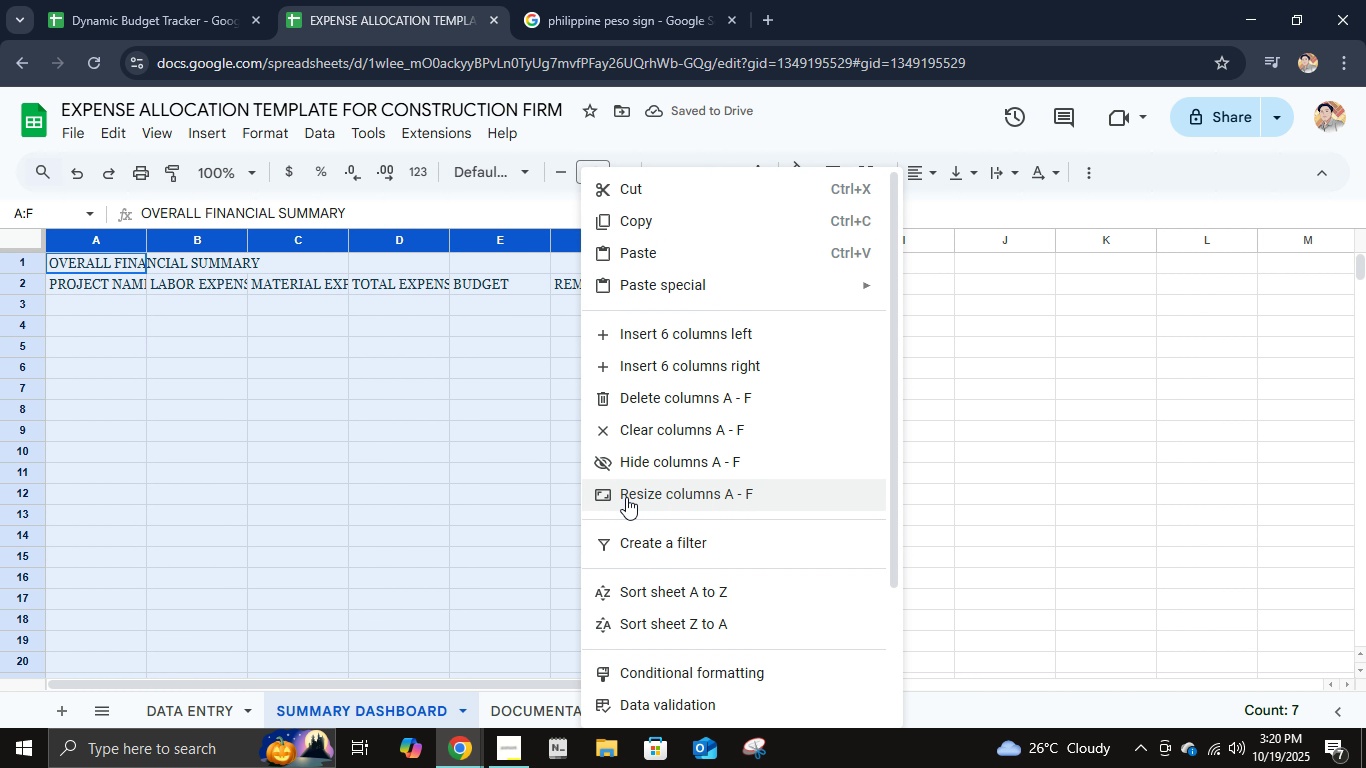 
left_click([626, 499])
 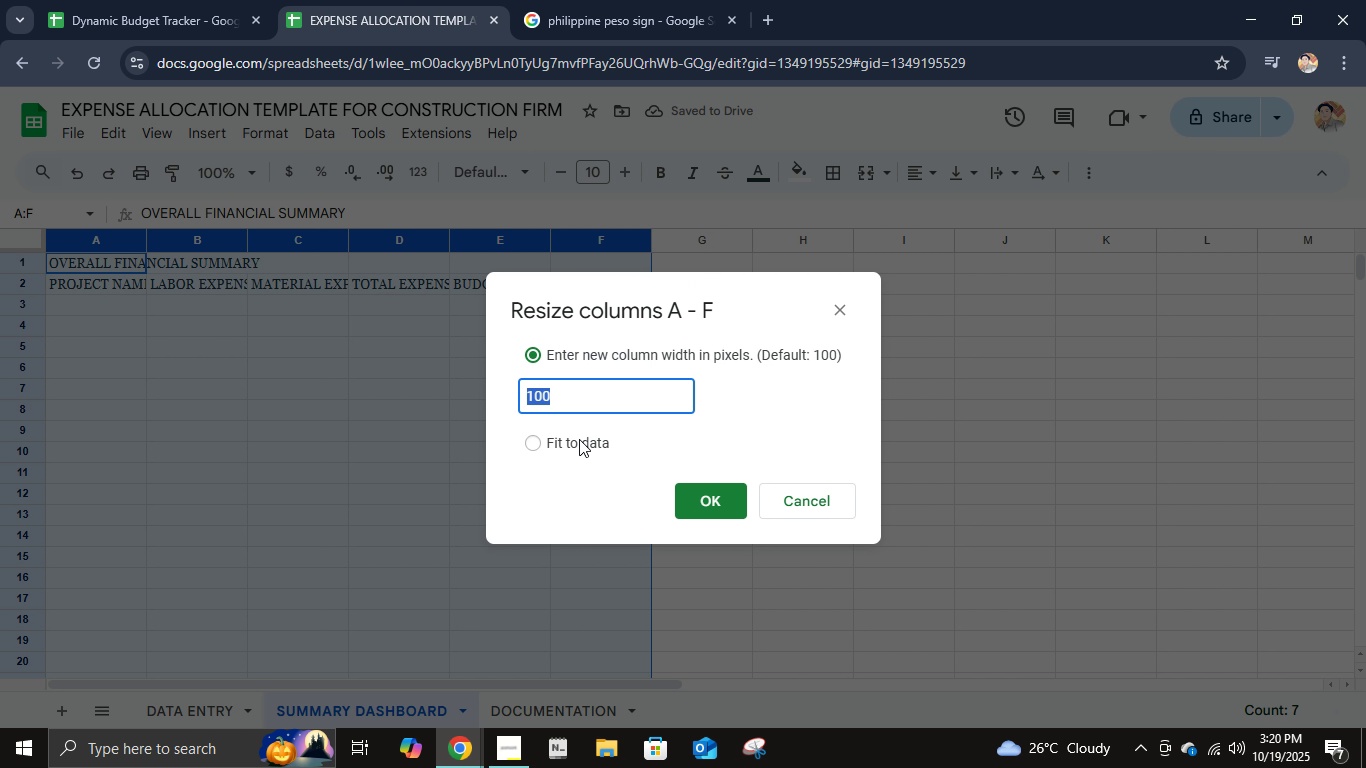 
left_click([578, 439])
 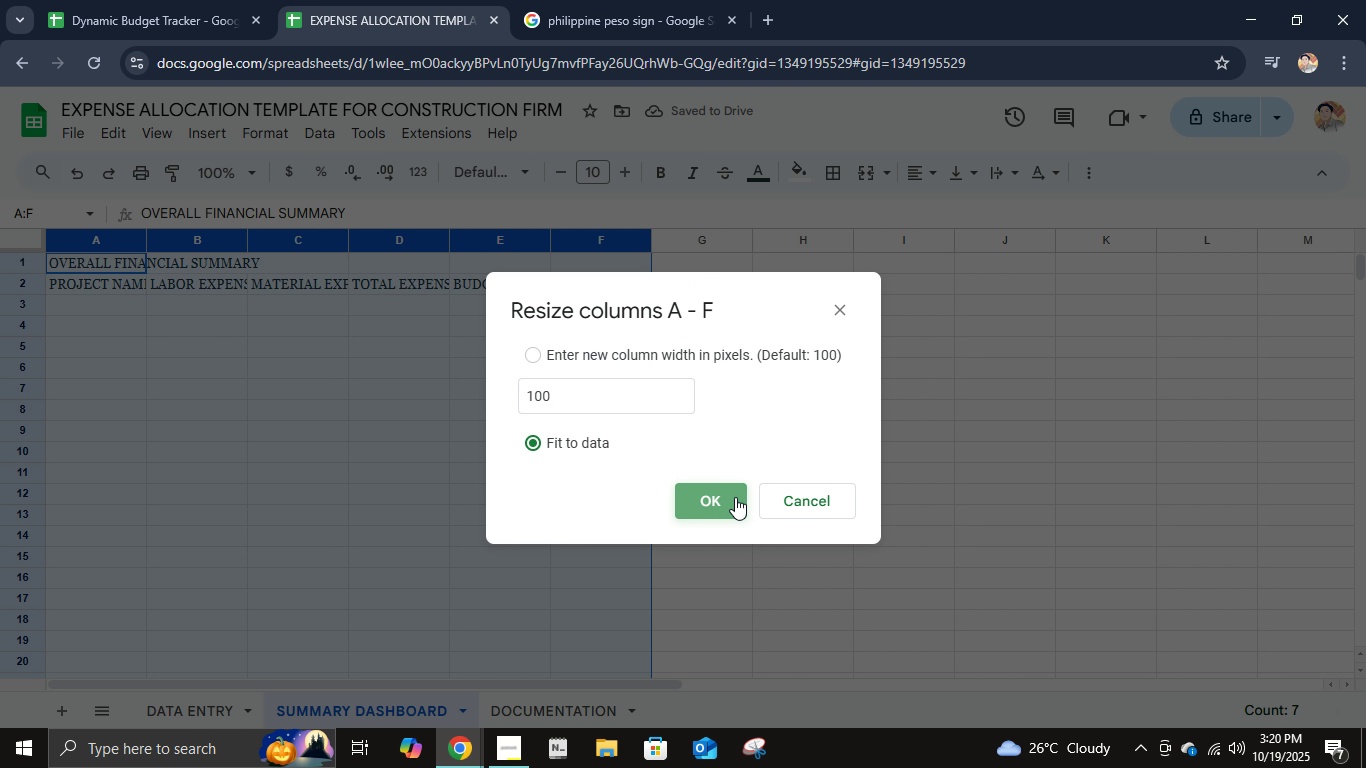 
left_click([735, 497])
 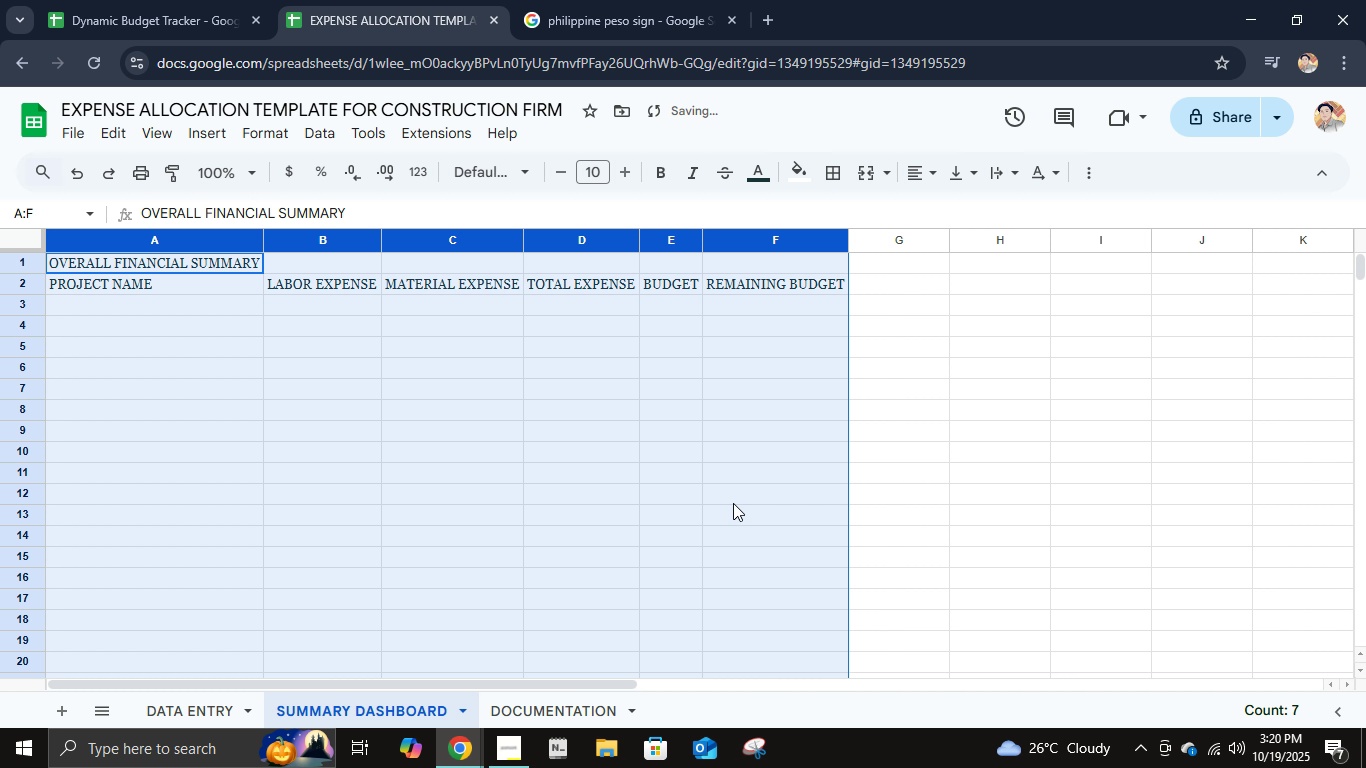 
left_click([736, 501])
 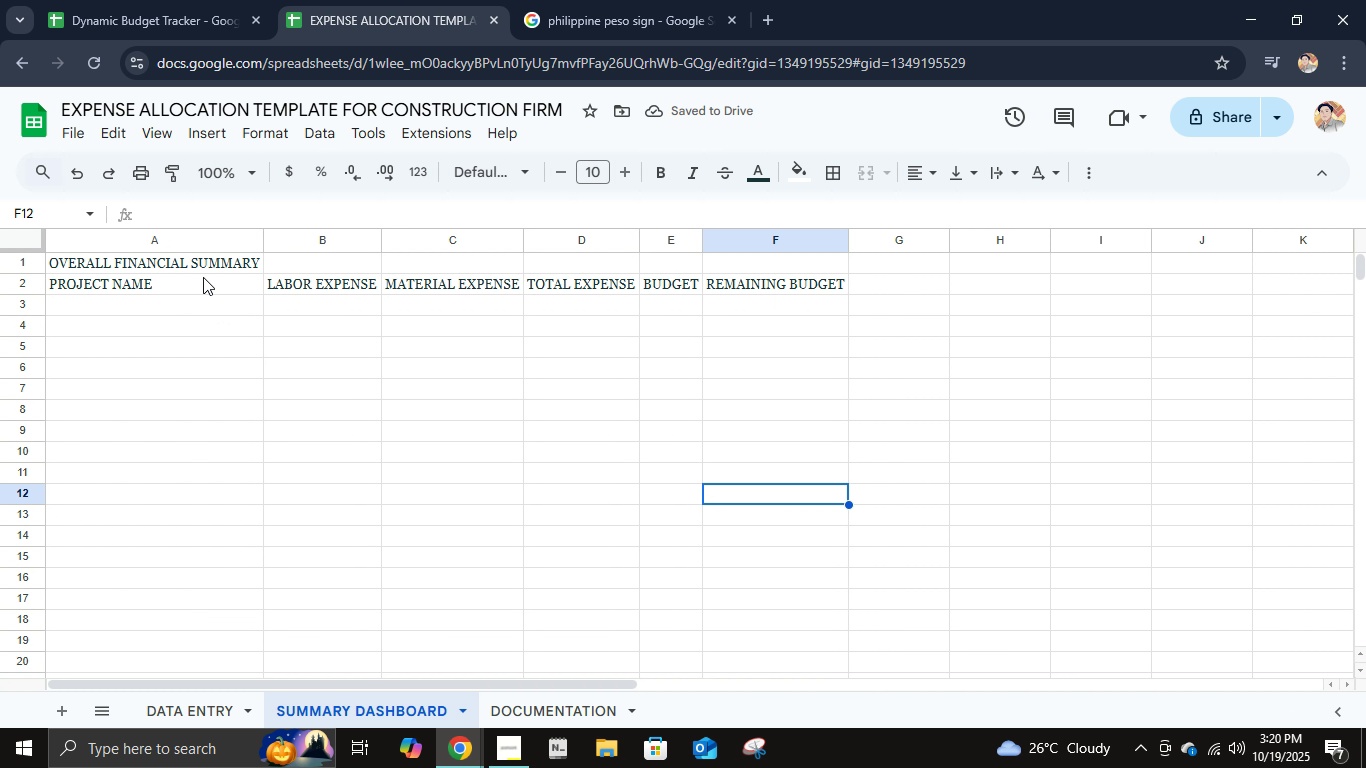 
hold_key(key=ShiftLeft, duration=0.9)
left_click([736, 258])
 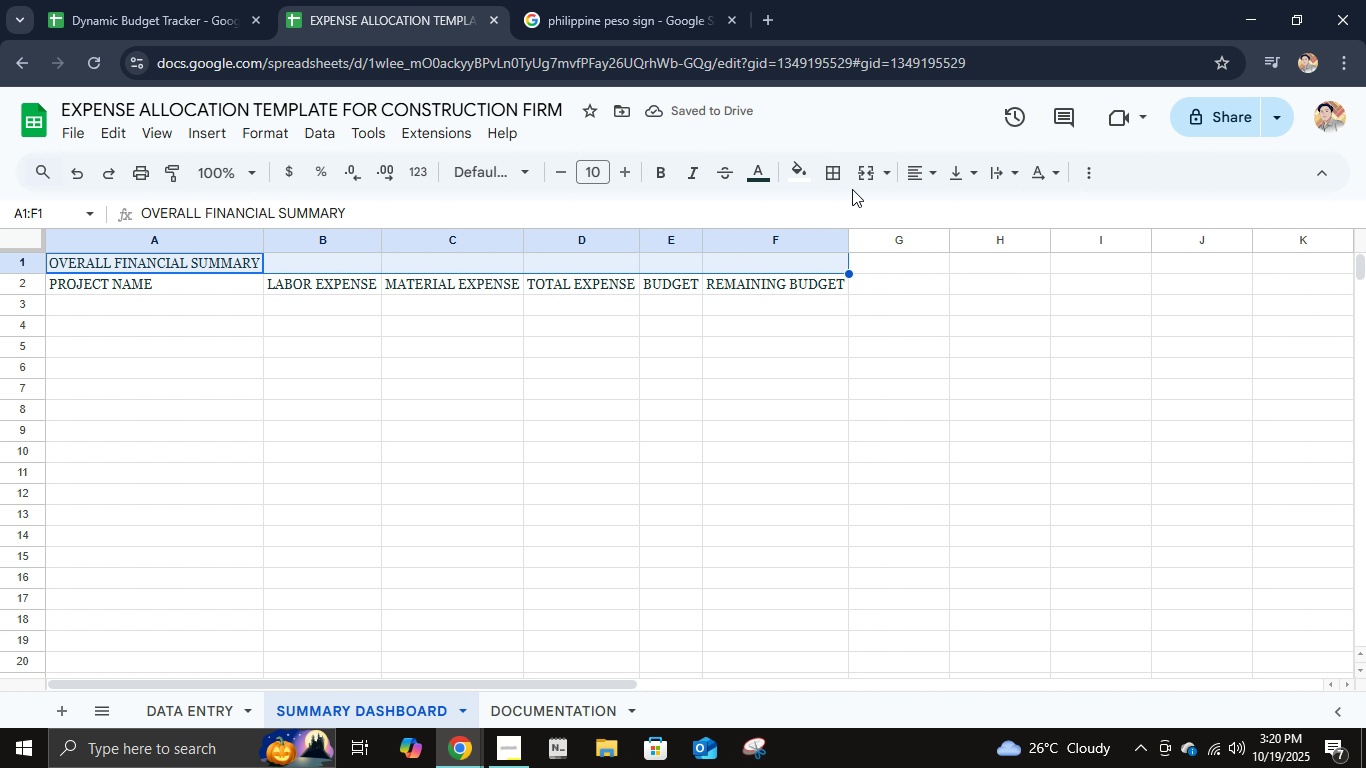 
left_click([862, 172])
 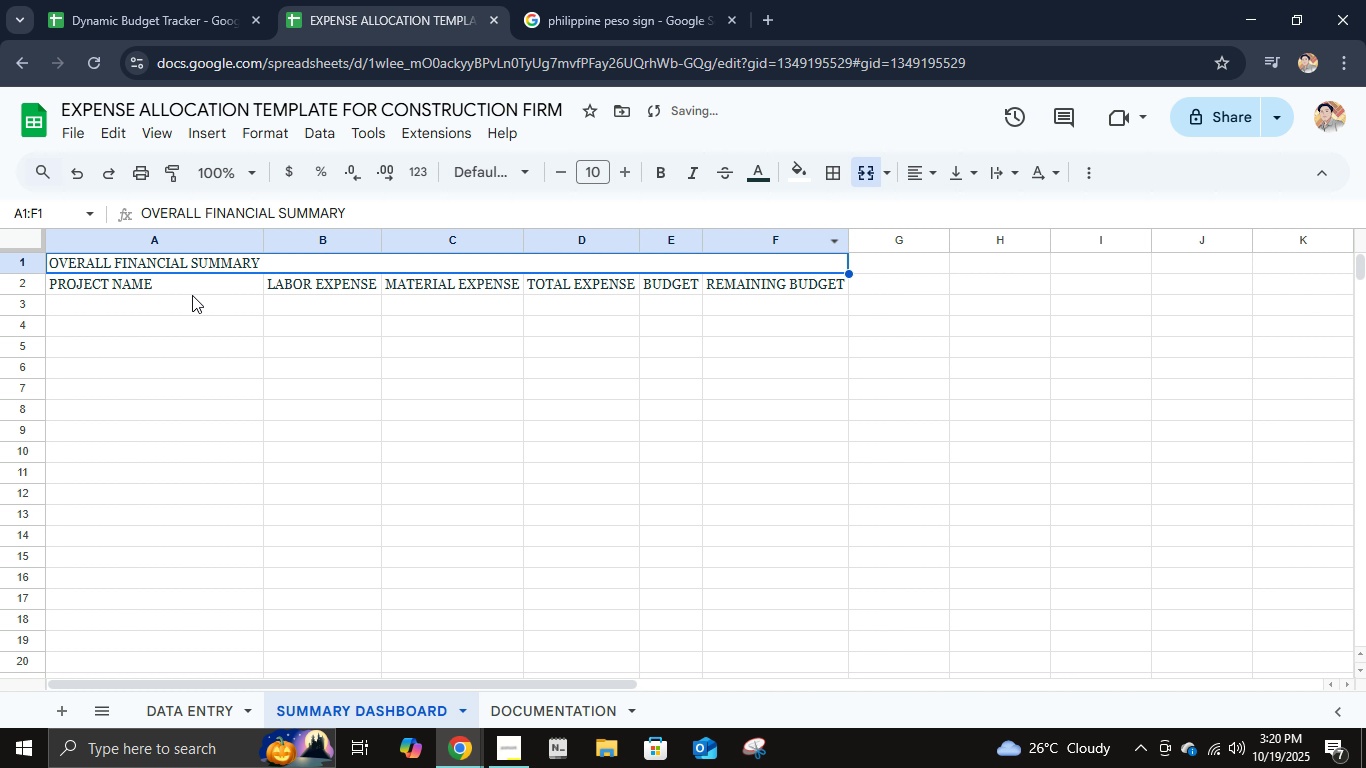 
right_click([138, 251])
 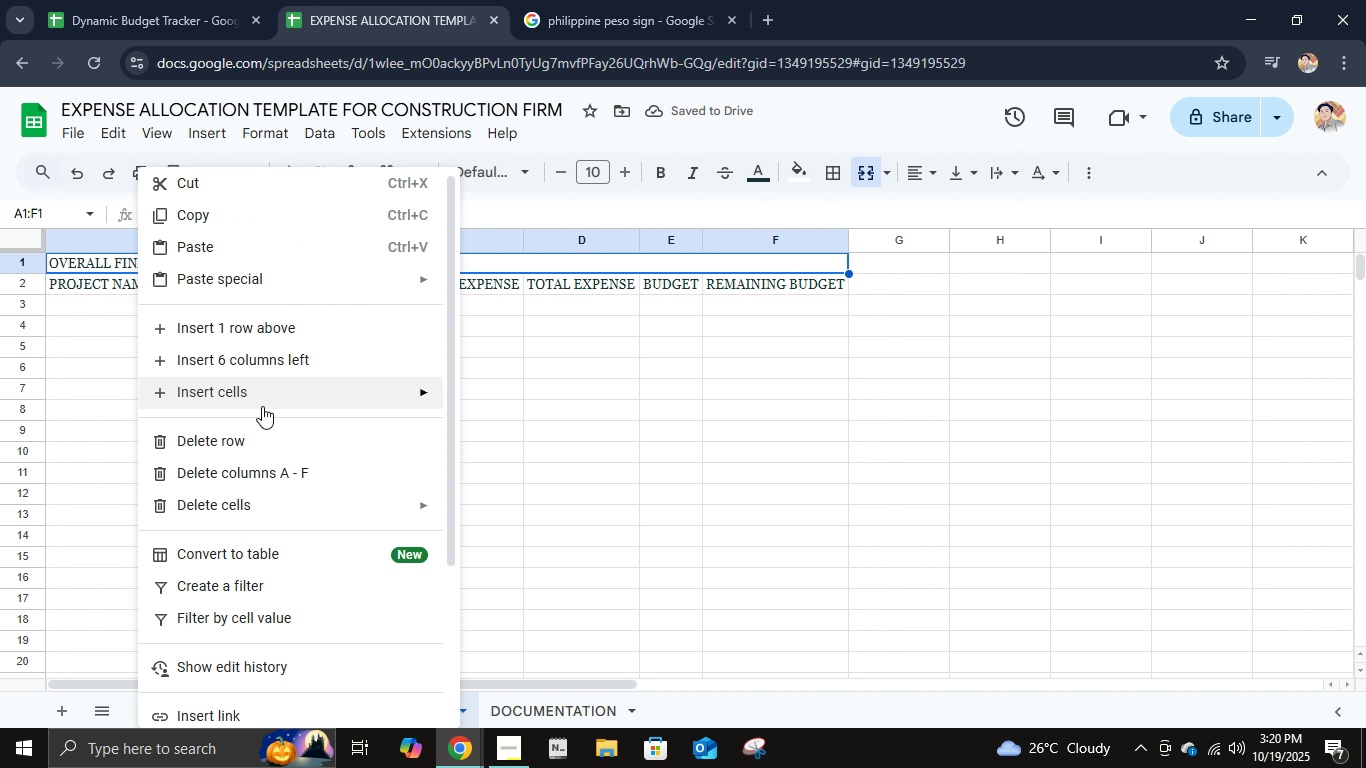 
left_click([262, 398])
 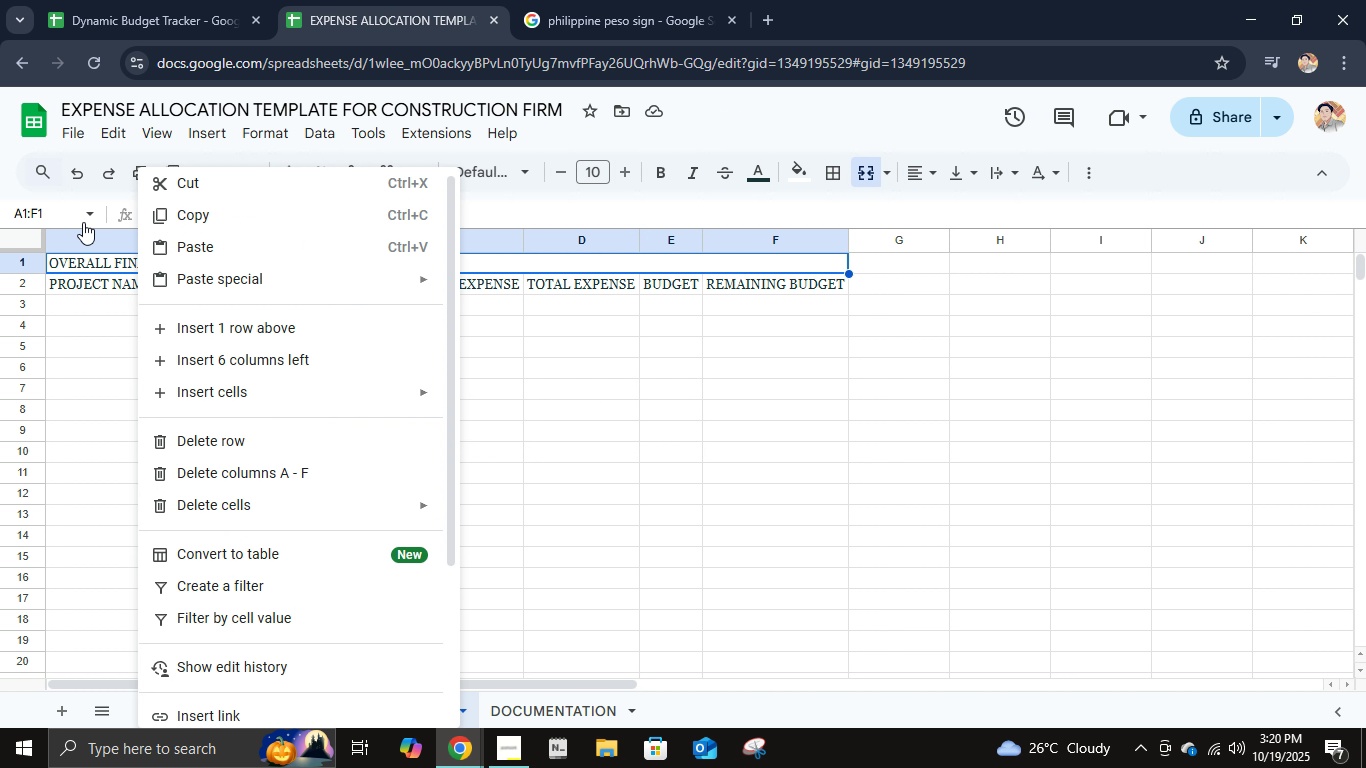 
left_click([92, 241])
 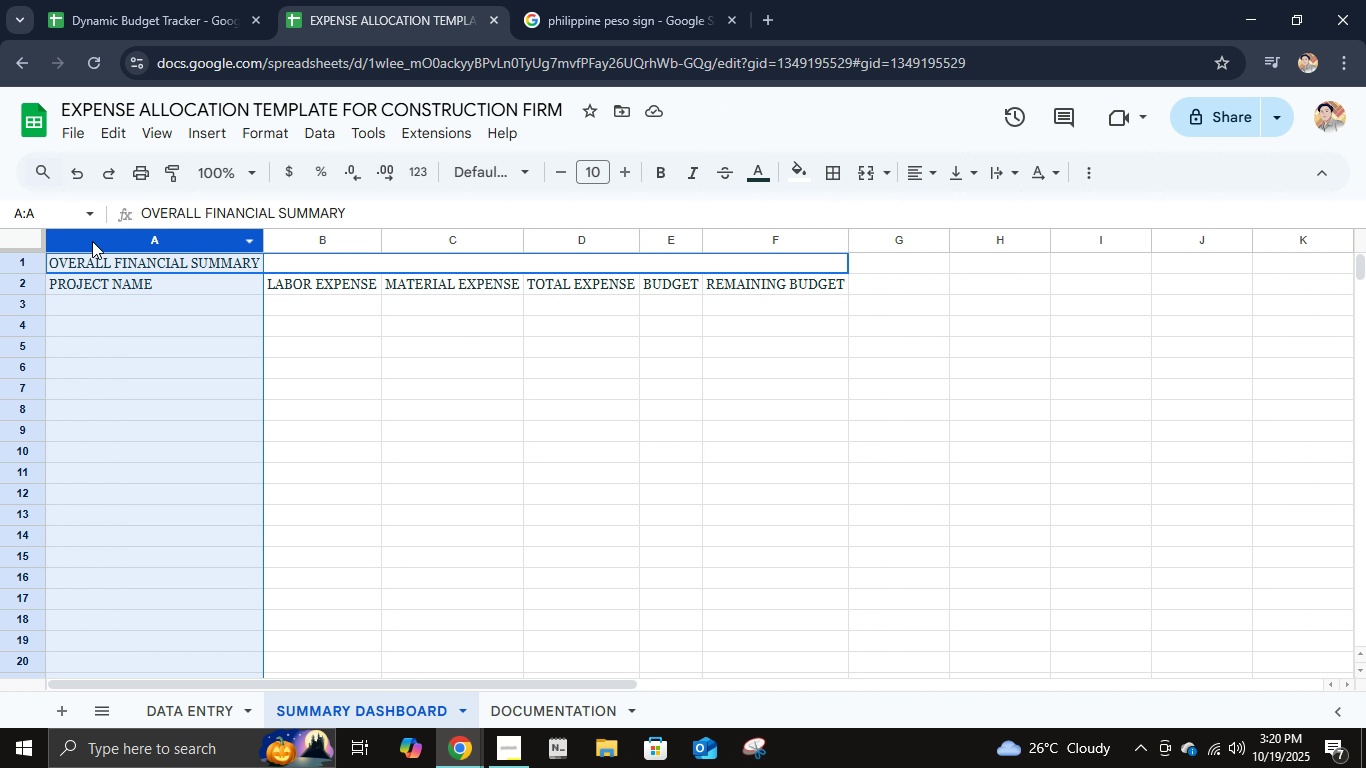 
right_click([92, 241])
 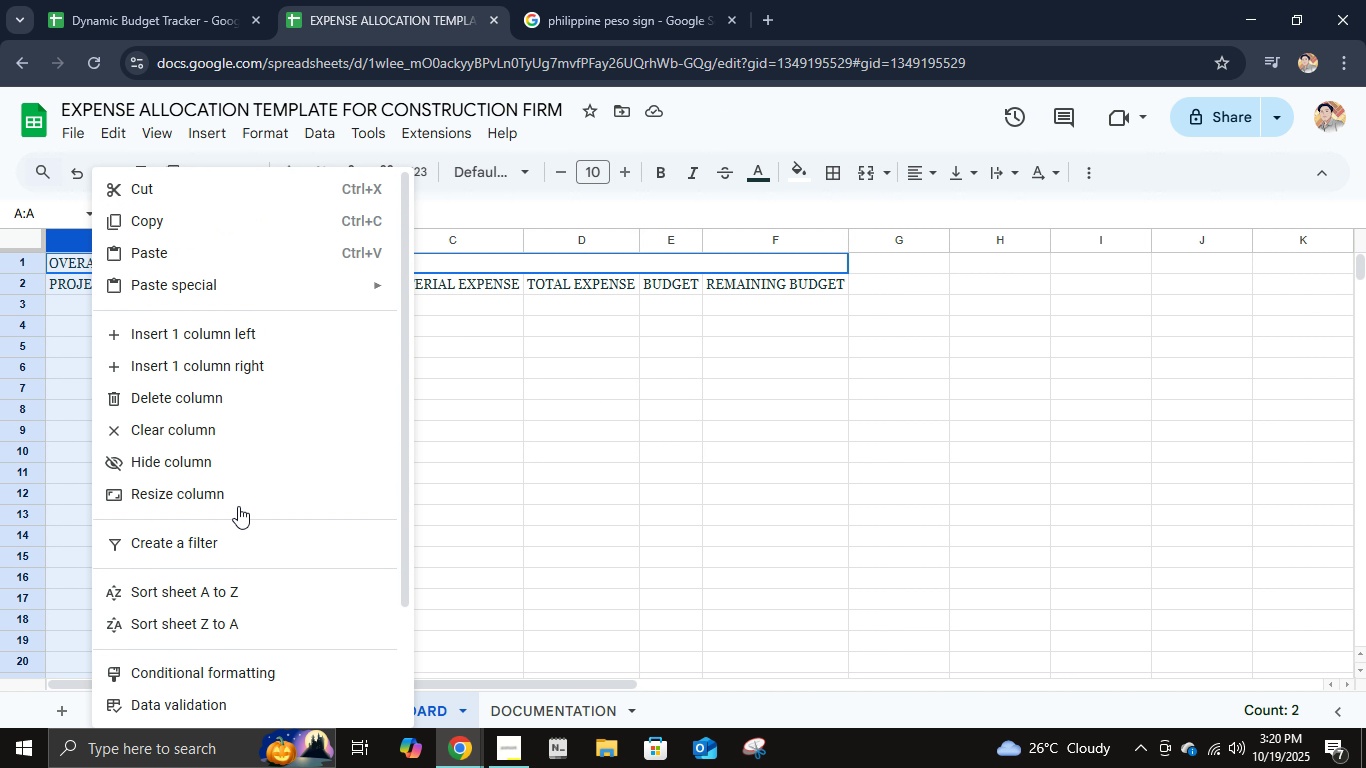 
left_click([238, 499])
 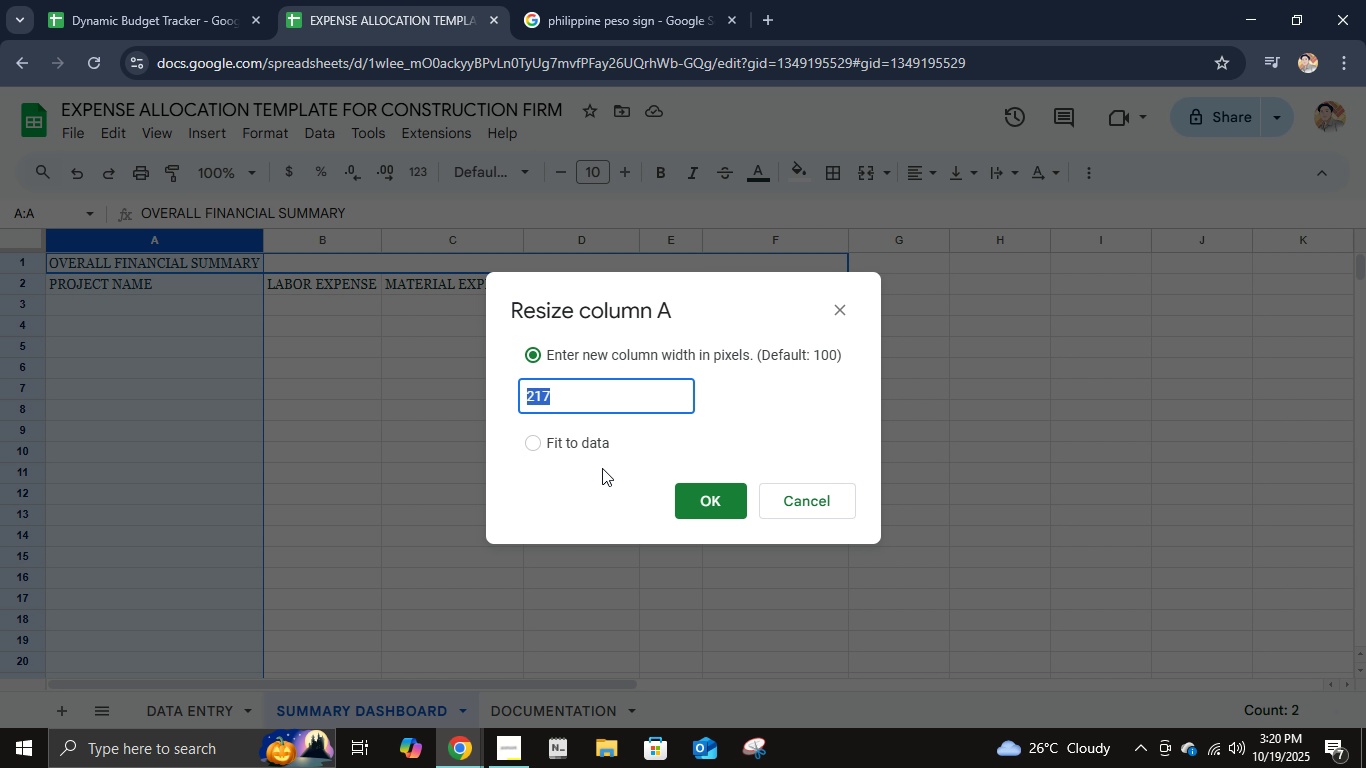 
left_click([559, 453])
 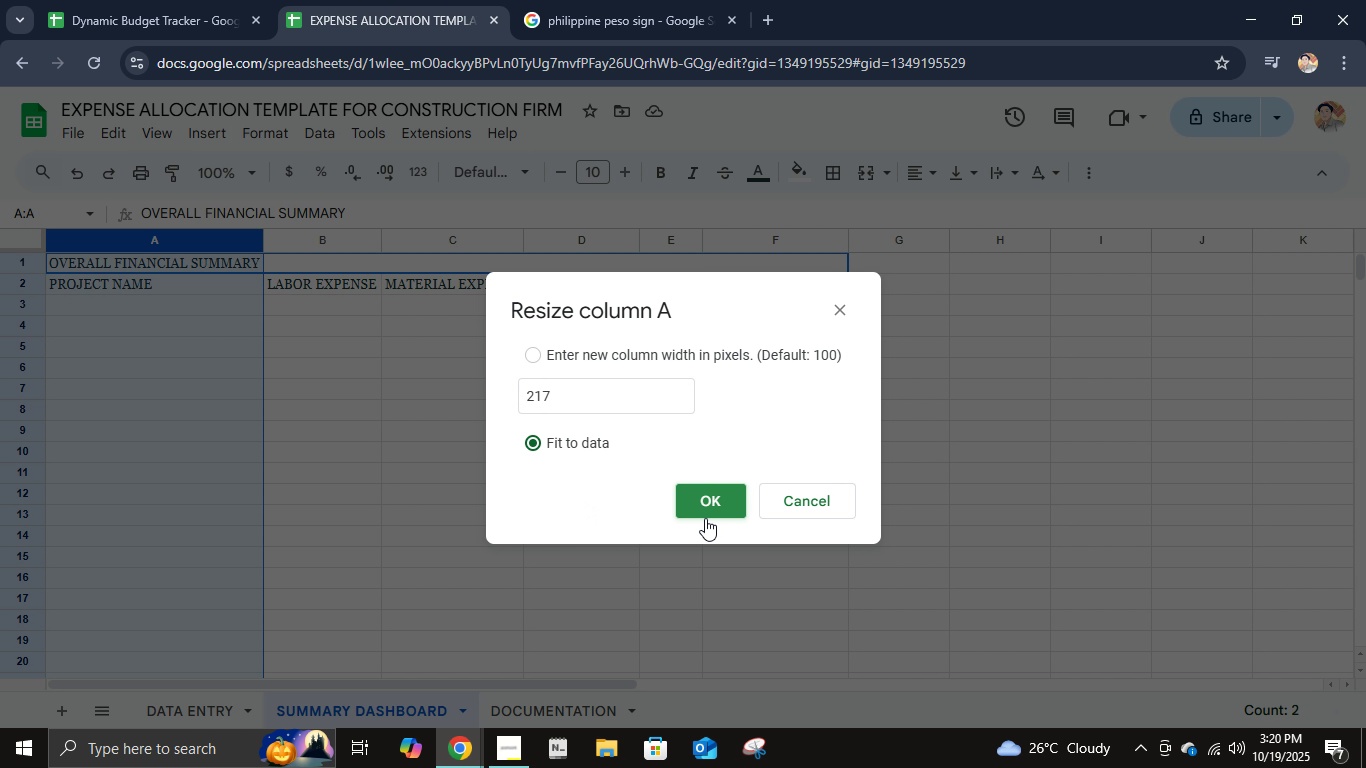 
left_click([705, 518])
 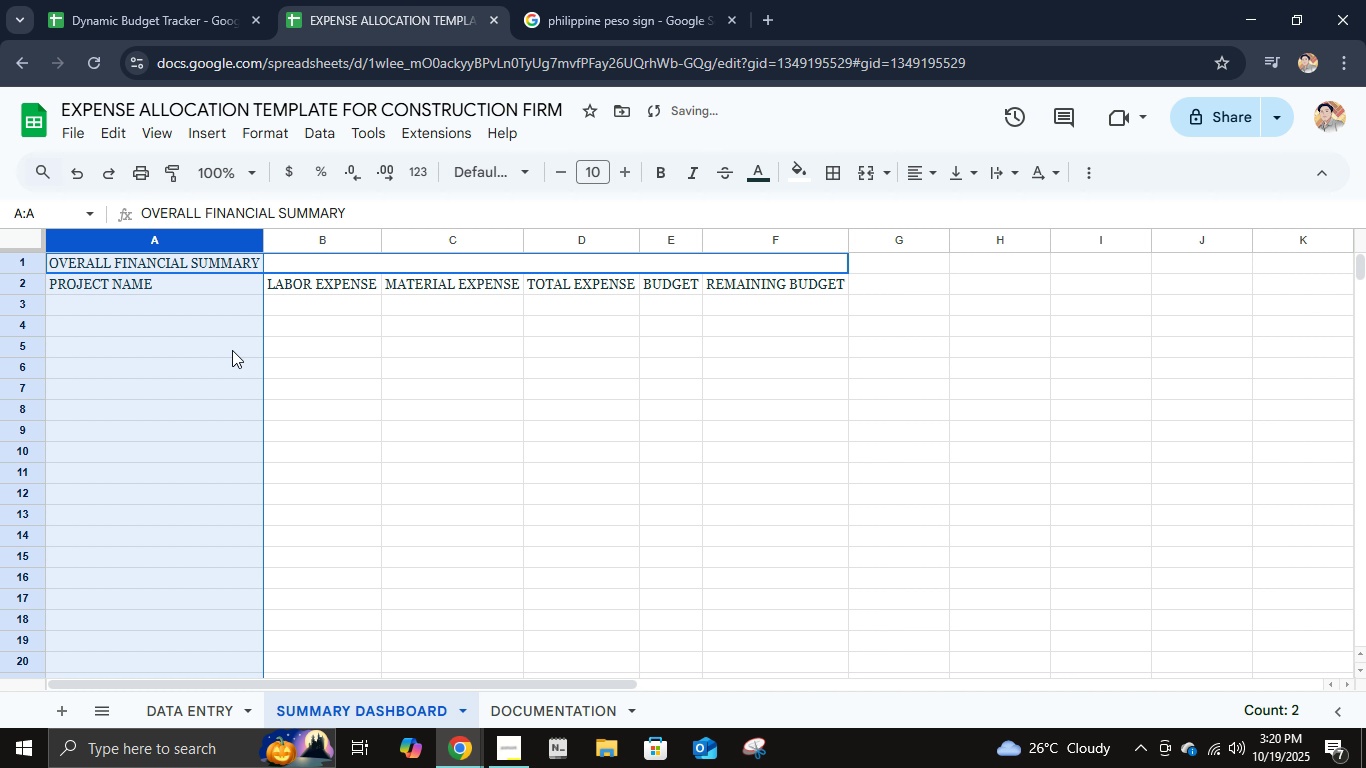 
left_click([244, 312])
 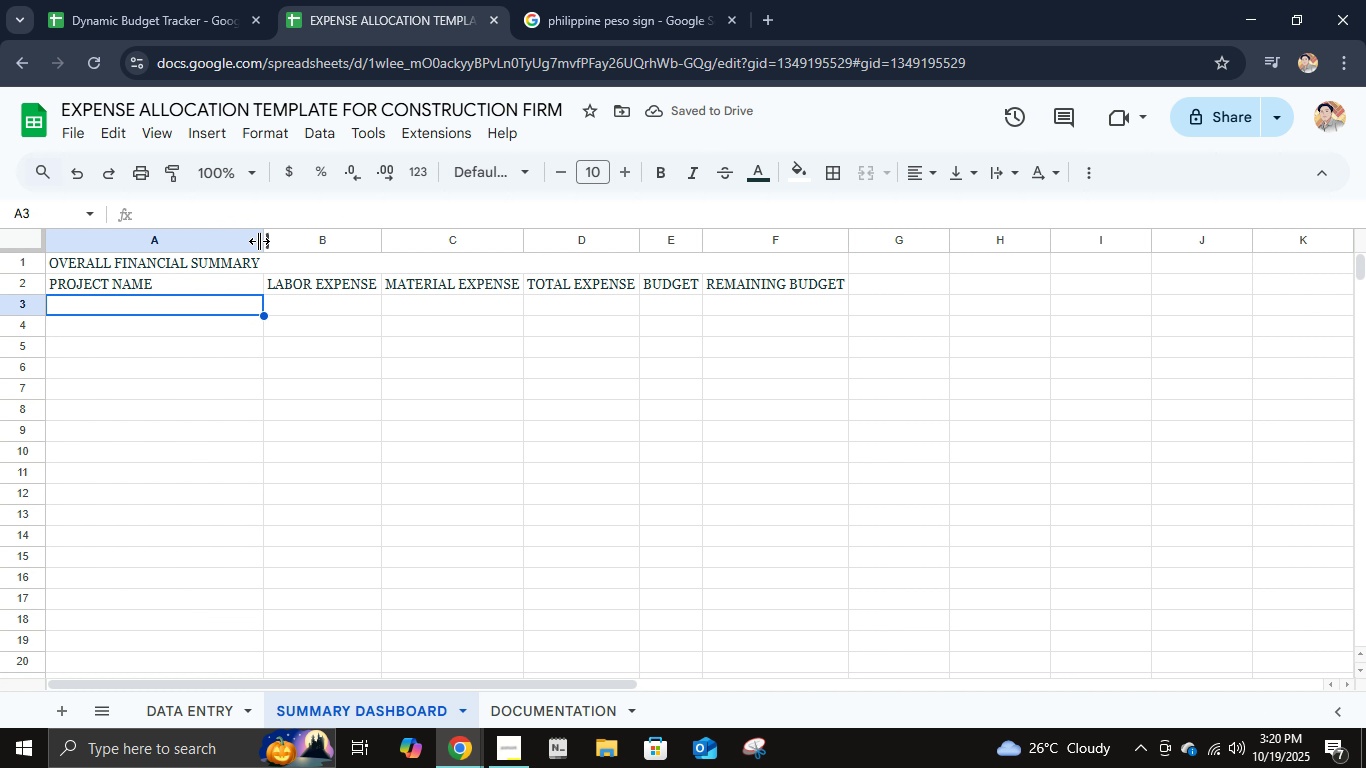 
left_click_drag(start_coordinate=[259, 241], to_coordinate=[169, 241])
 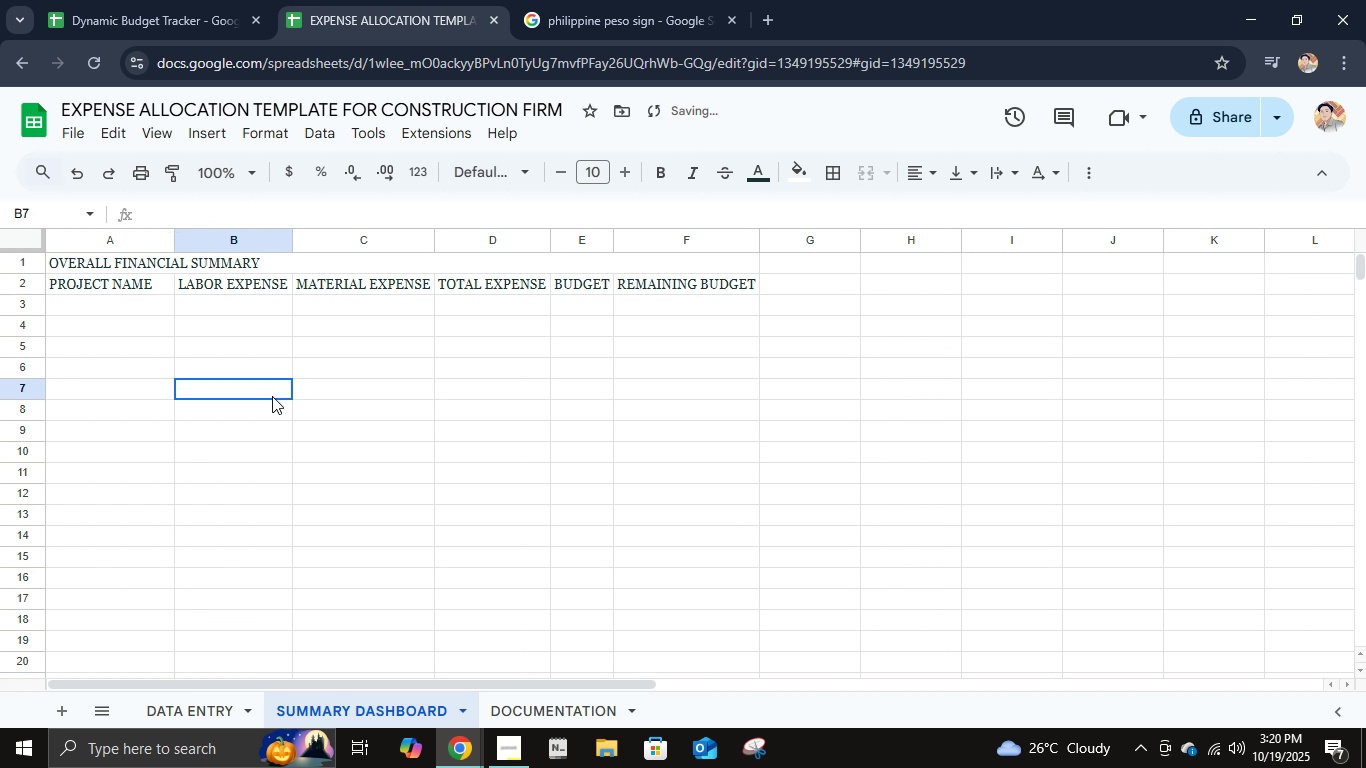 
left_click([272, 396])
 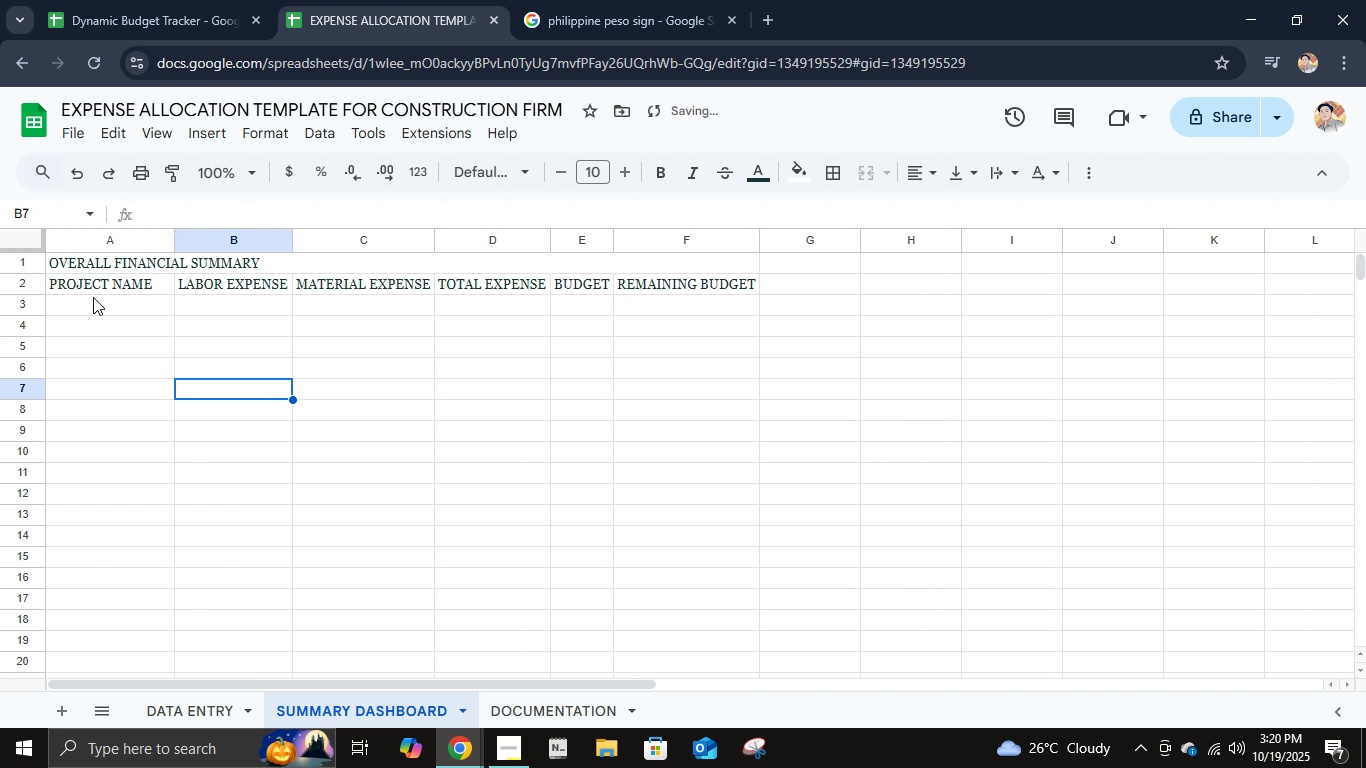 
left_click([92, 284])
 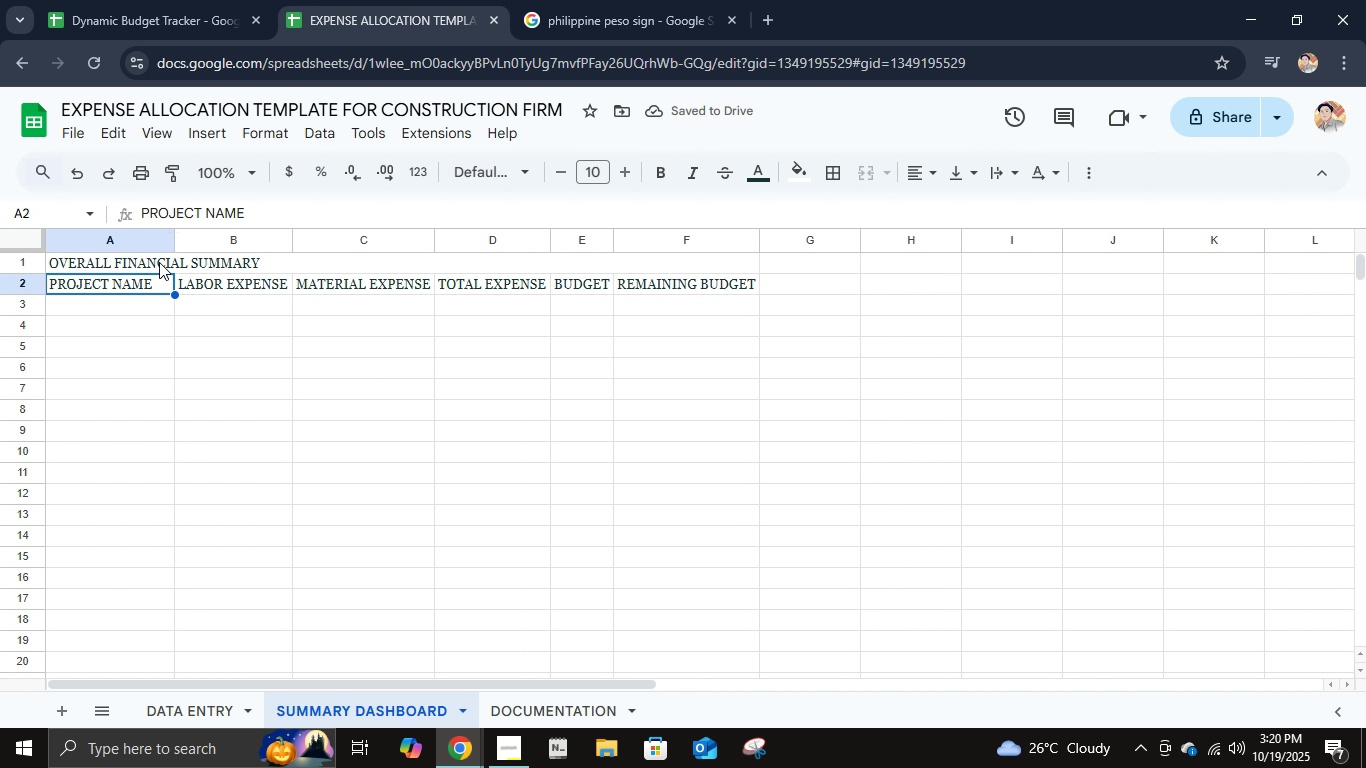 
left_click([159, 262])
 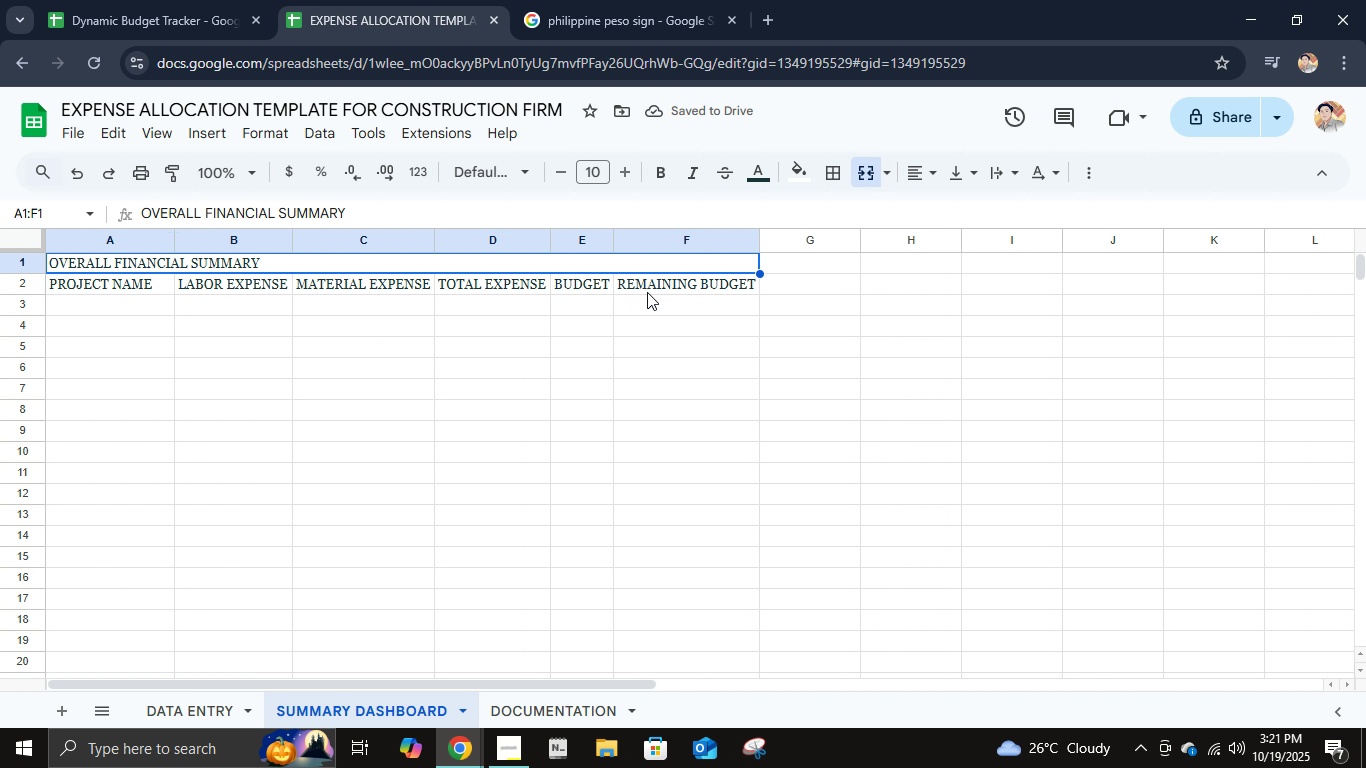 
hold_key(key=ShiftLeft, duration=0.57)
left_click([654, 289])
 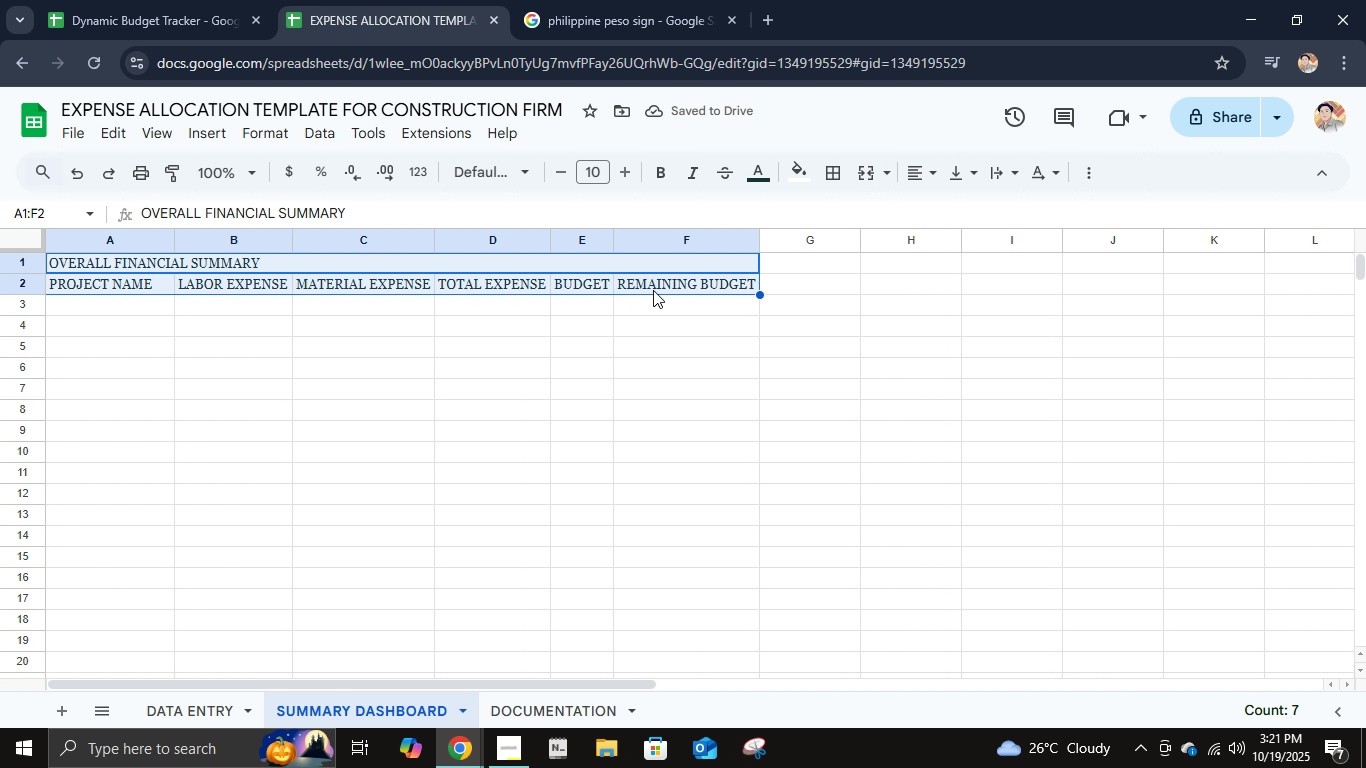 
key(Control+B)
 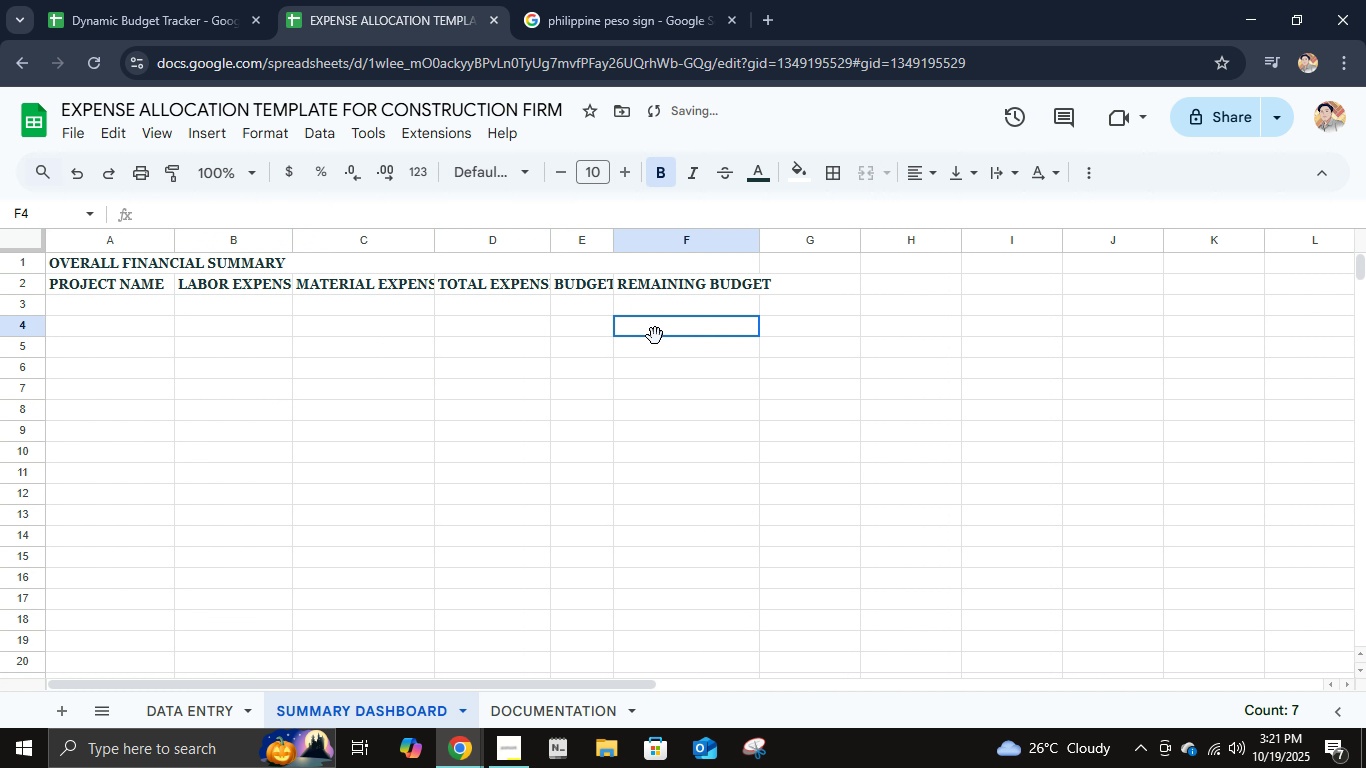 
left_click([655, 336])
 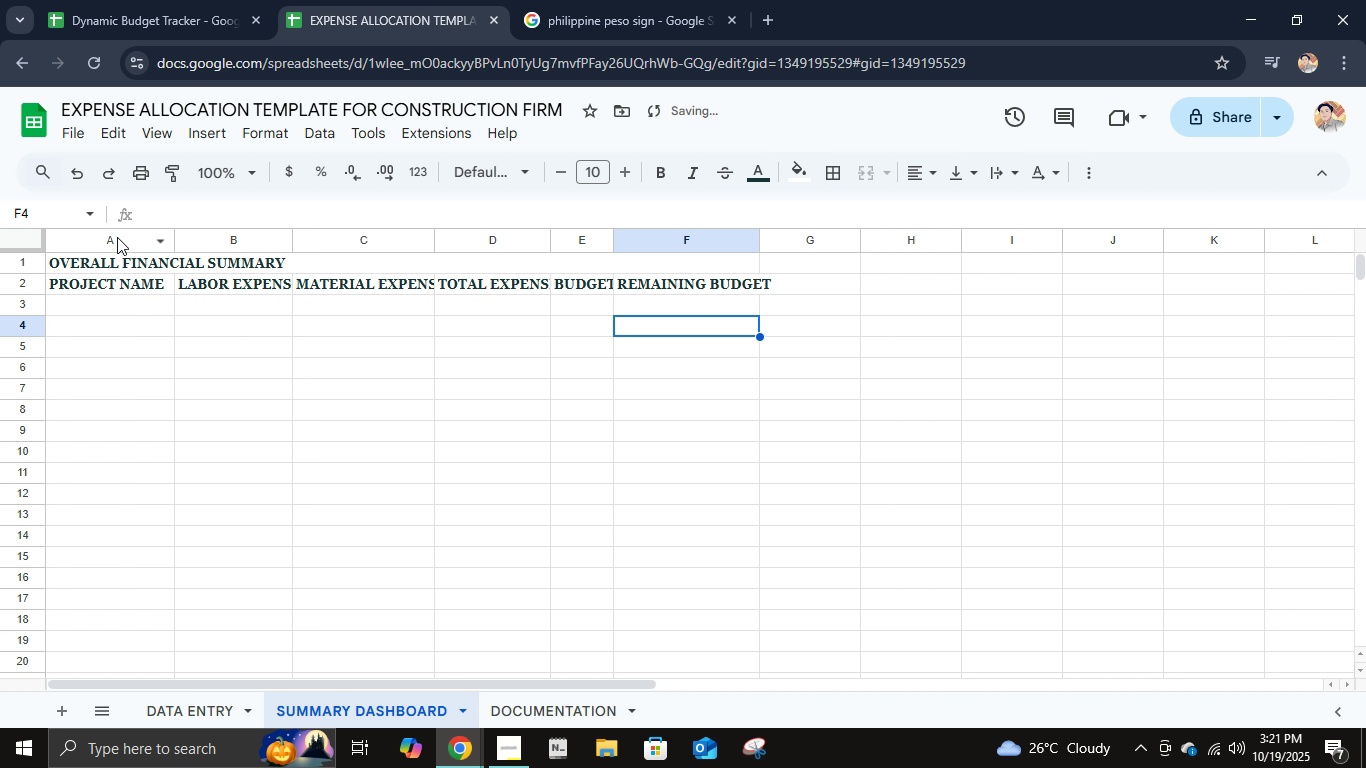 
left_click([116, 236])
 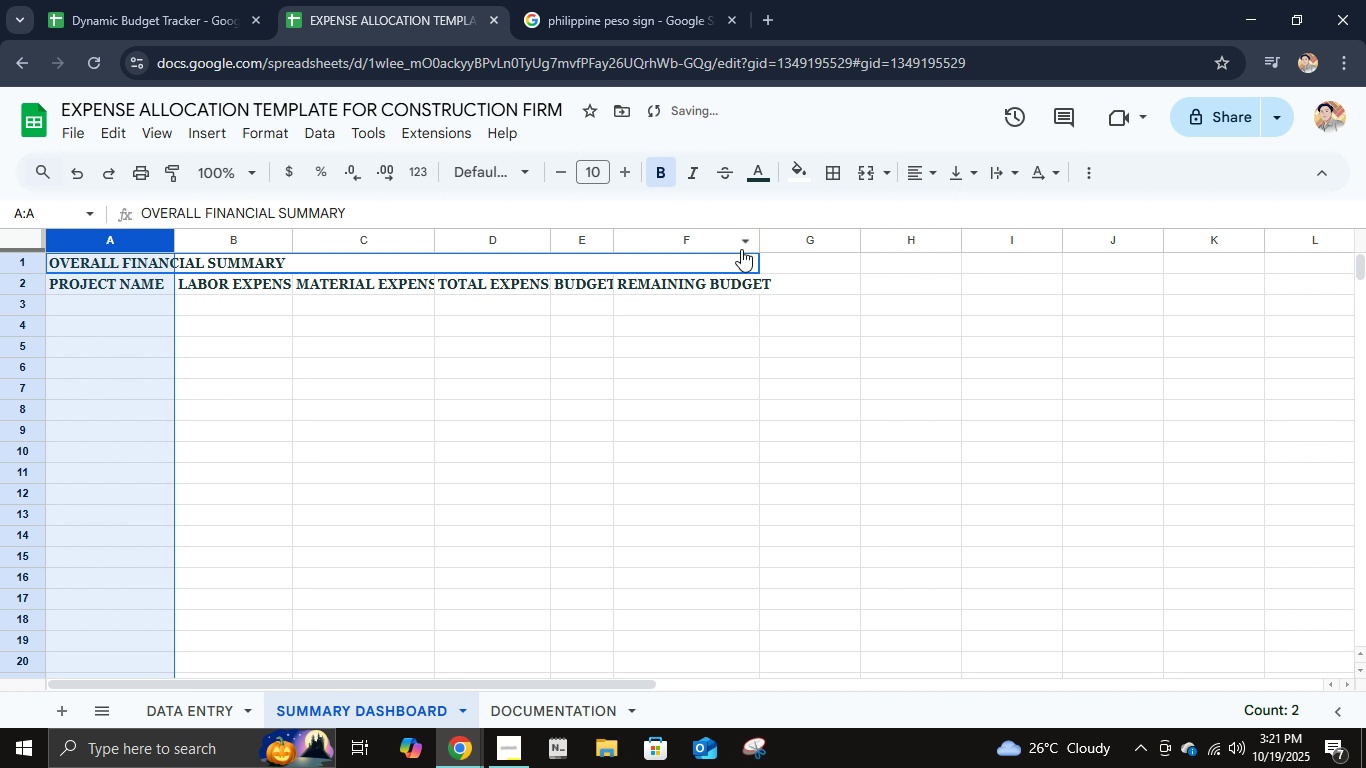 
hold_key(key=ControlLeft, duration=0.54)
 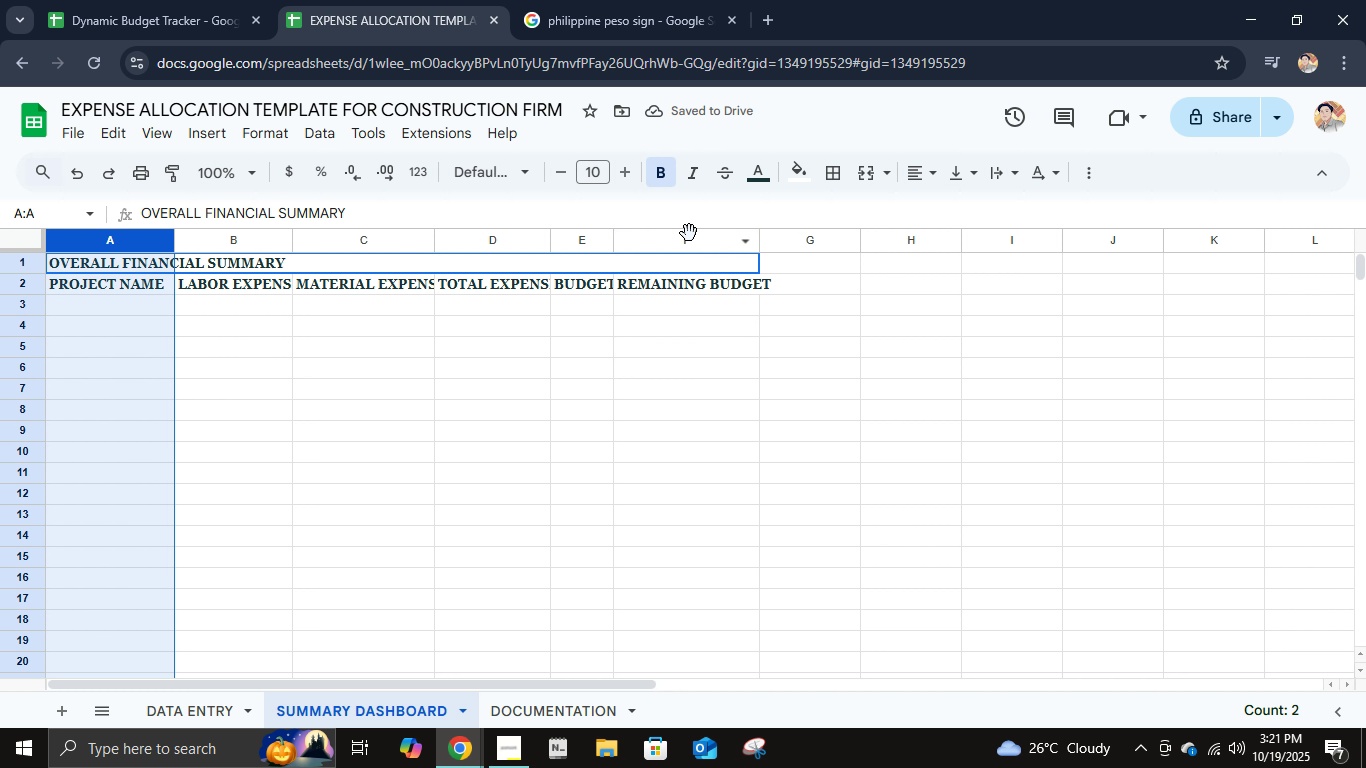 
hold_key(key=ShiftLeft, duration=0.58)
left_click([689, 233])
 